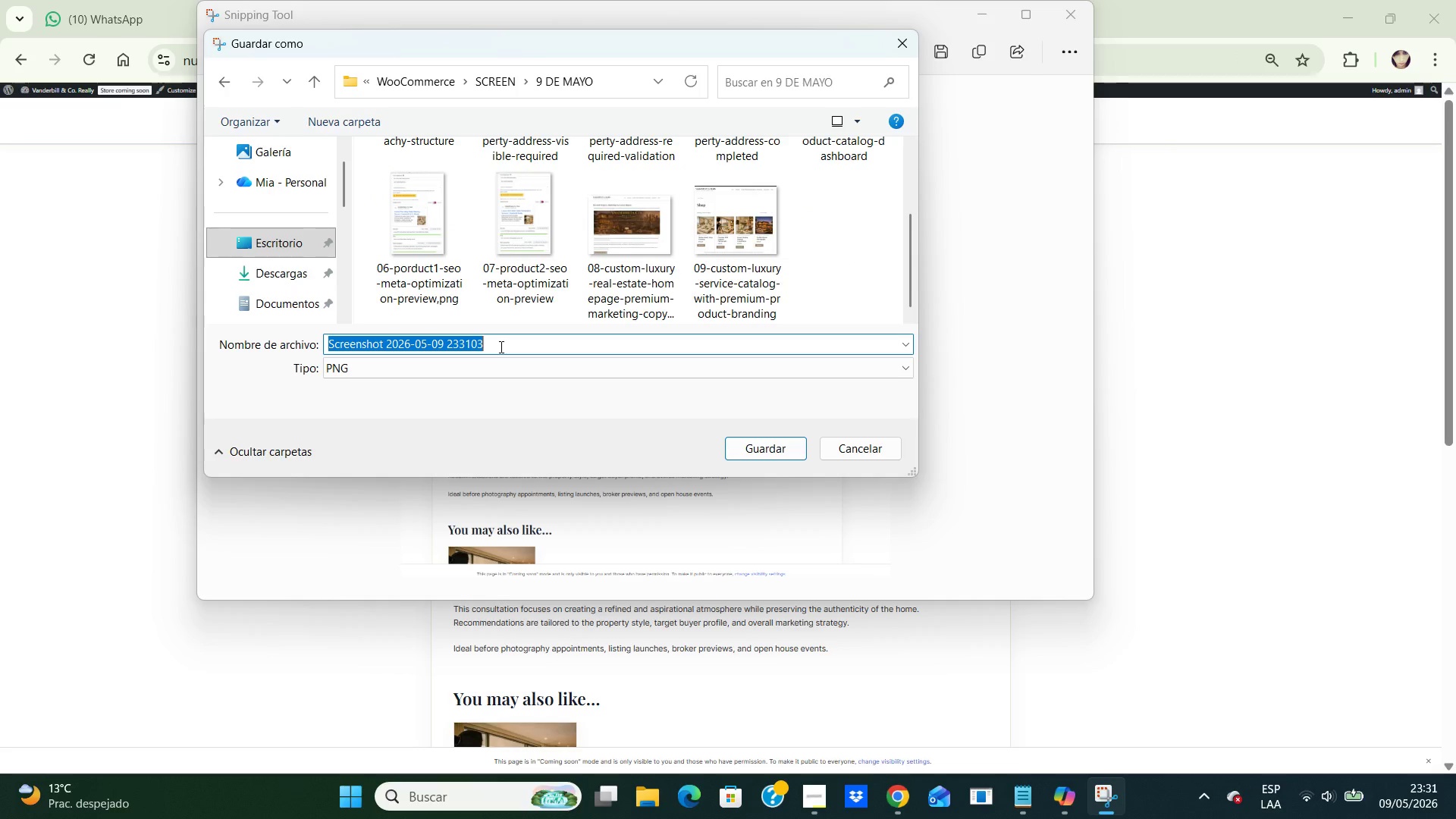 
type(10-optimized-luxury-service-product1-page)
 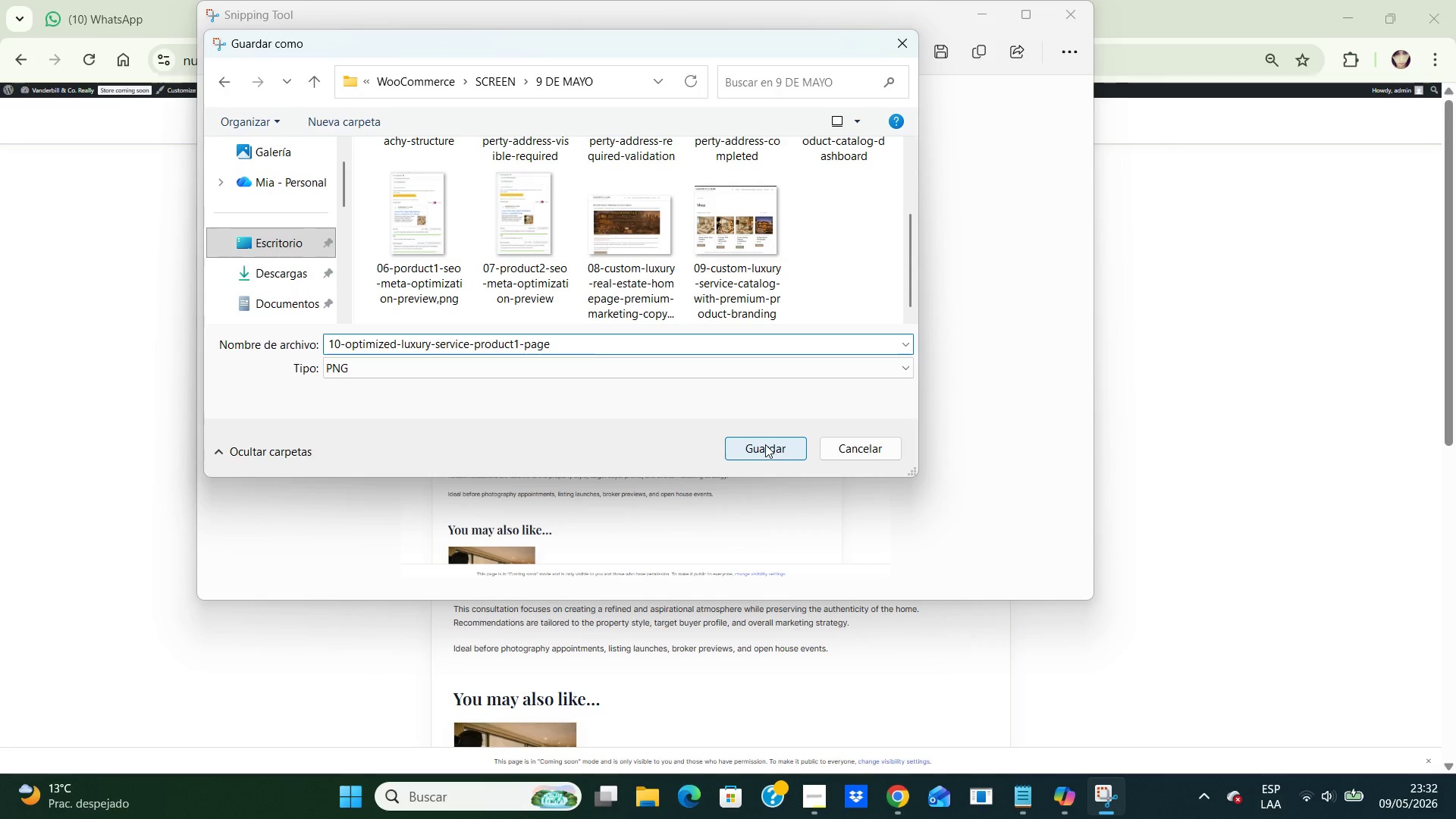 
left_click([765, 444])
 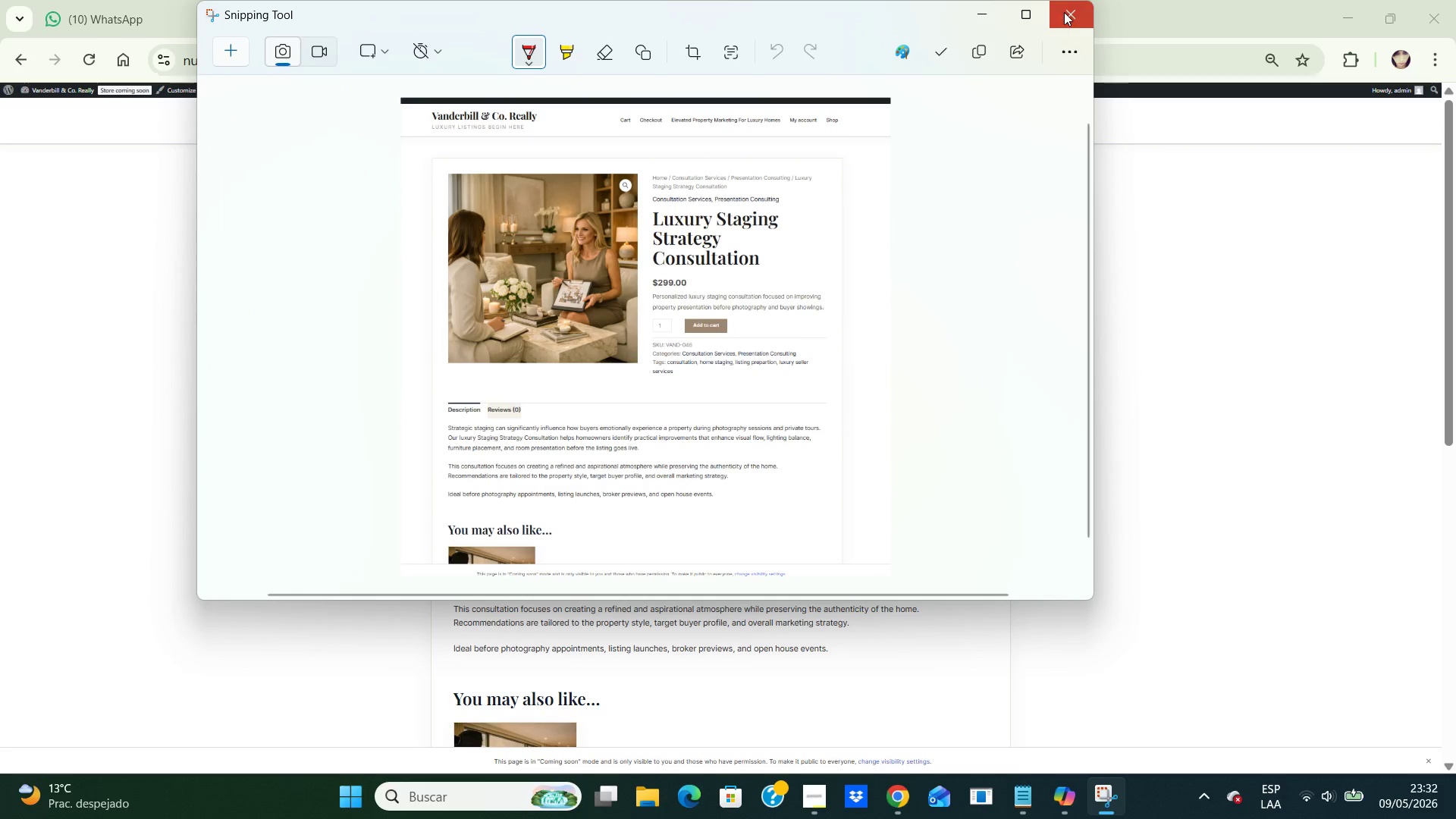 
left_click([1064, 12])
 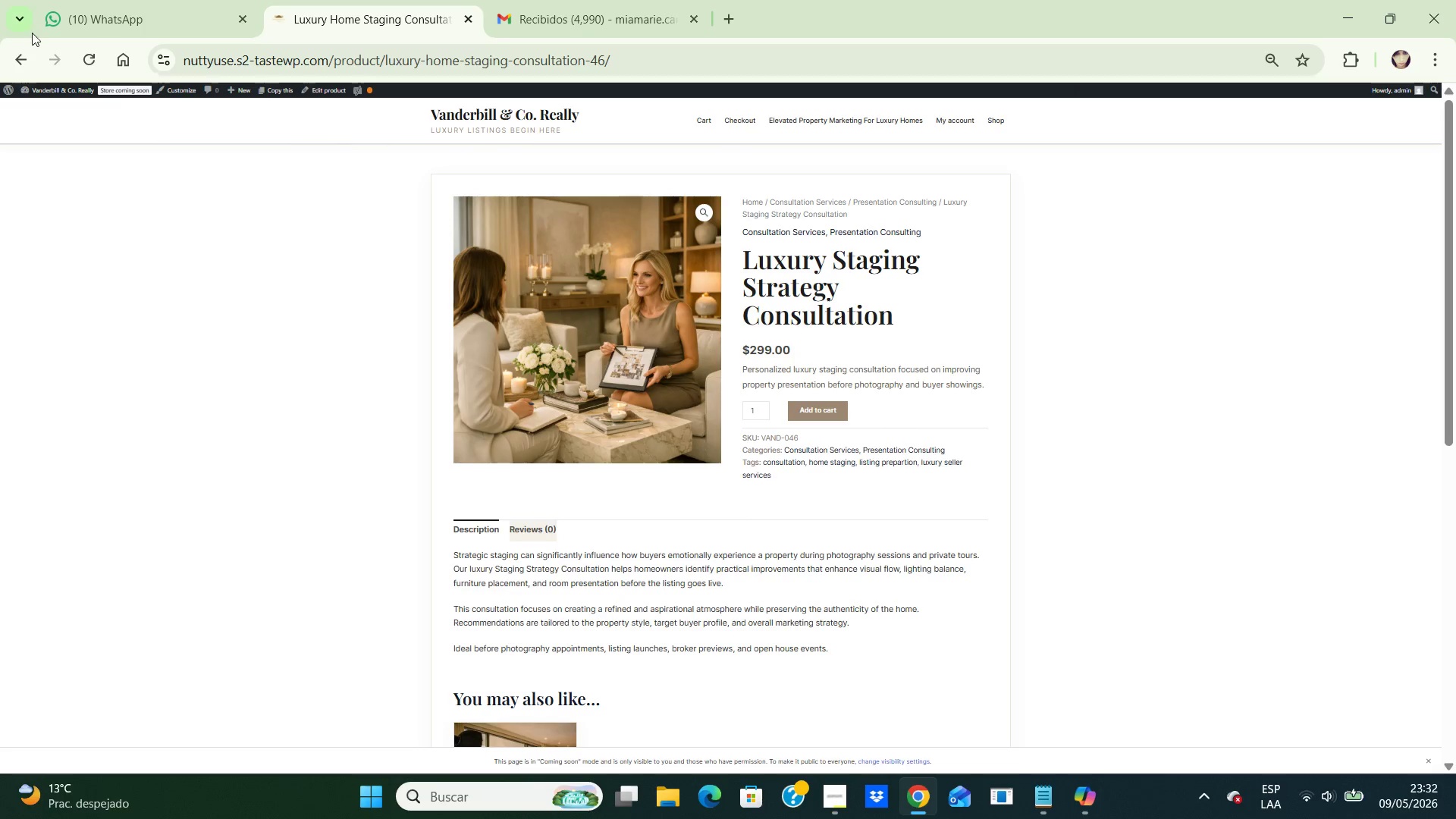 
wait(5.38)
 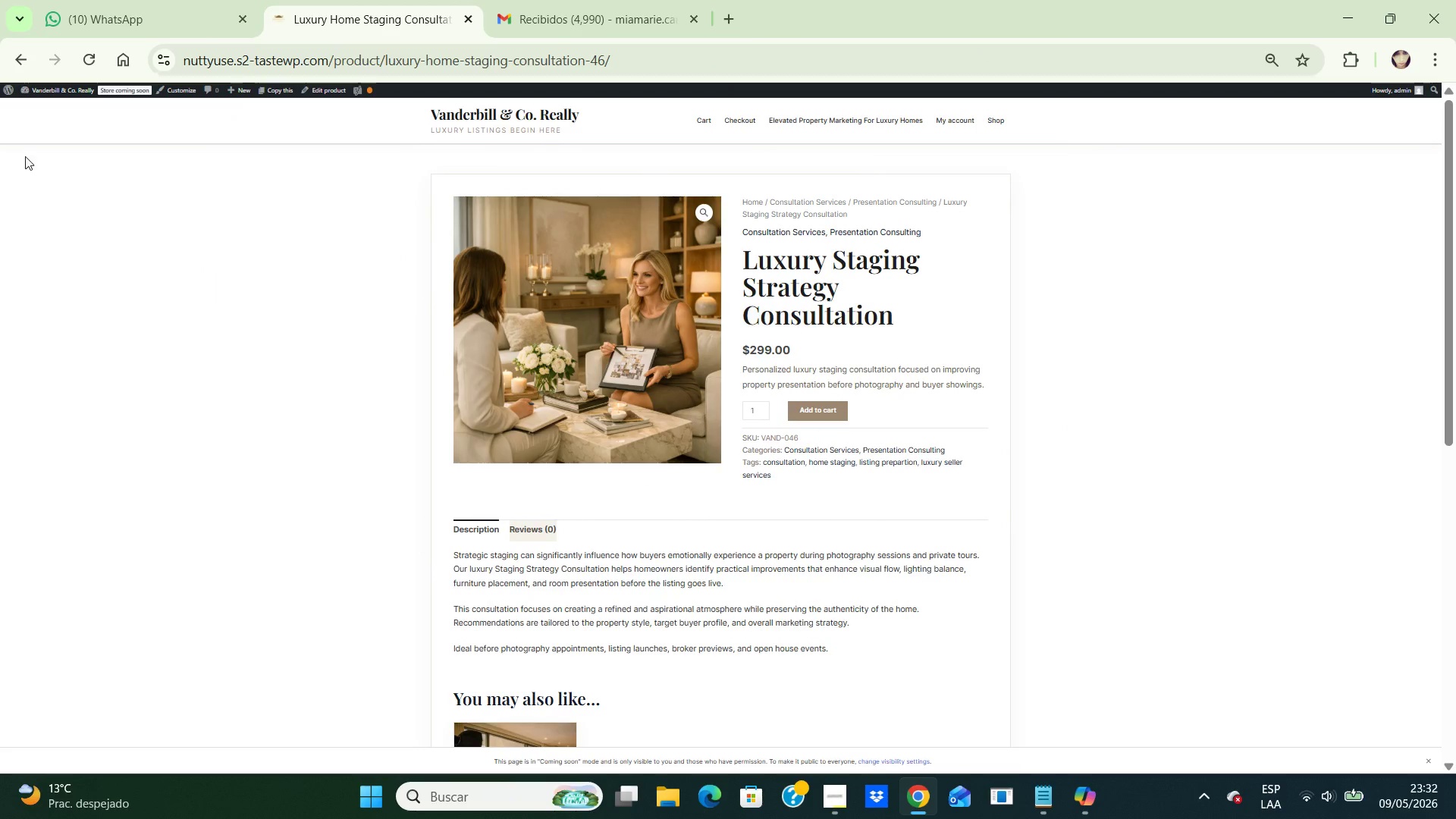 
left_click([24, 56])
 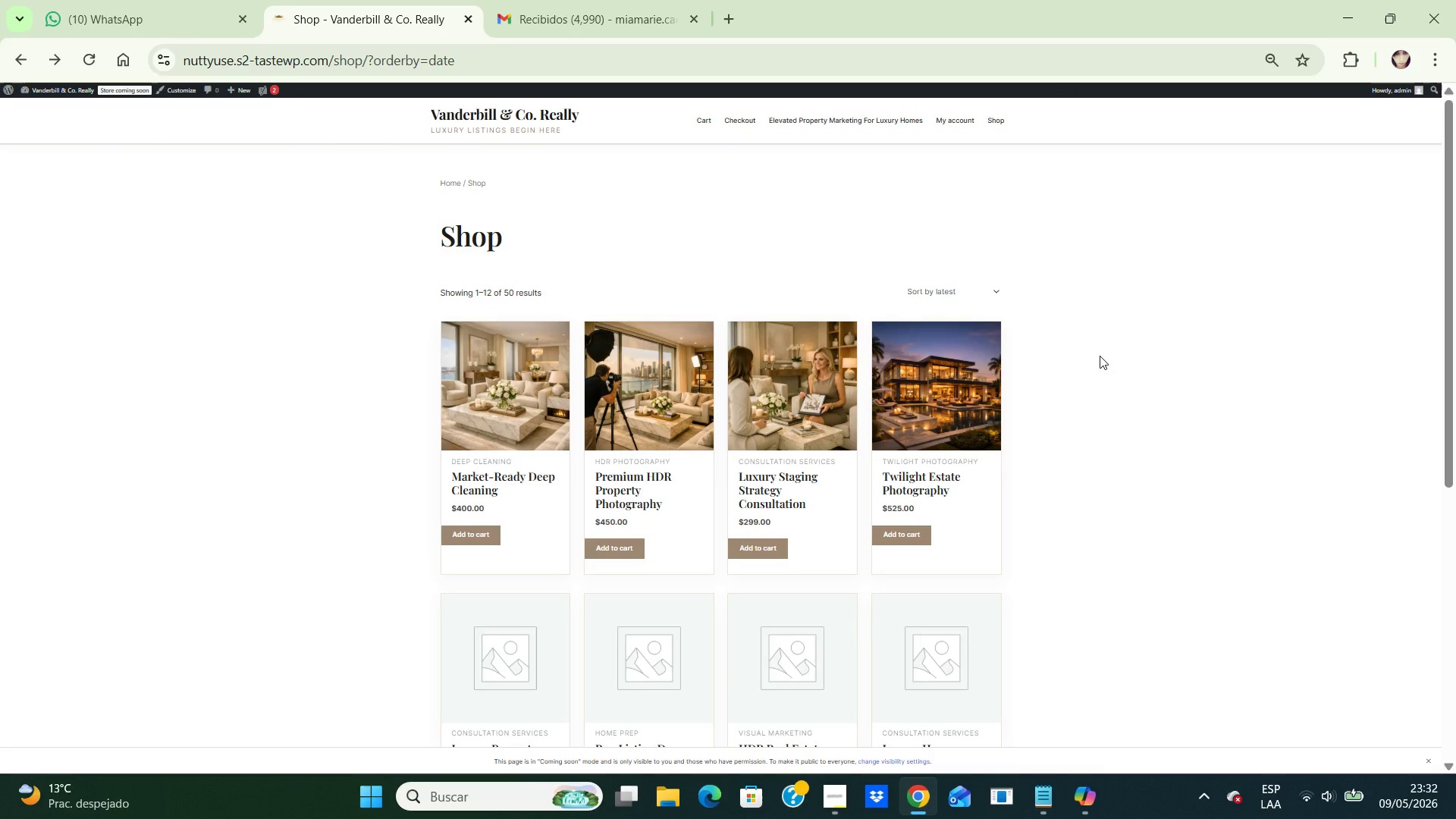 
wait(5.62)
 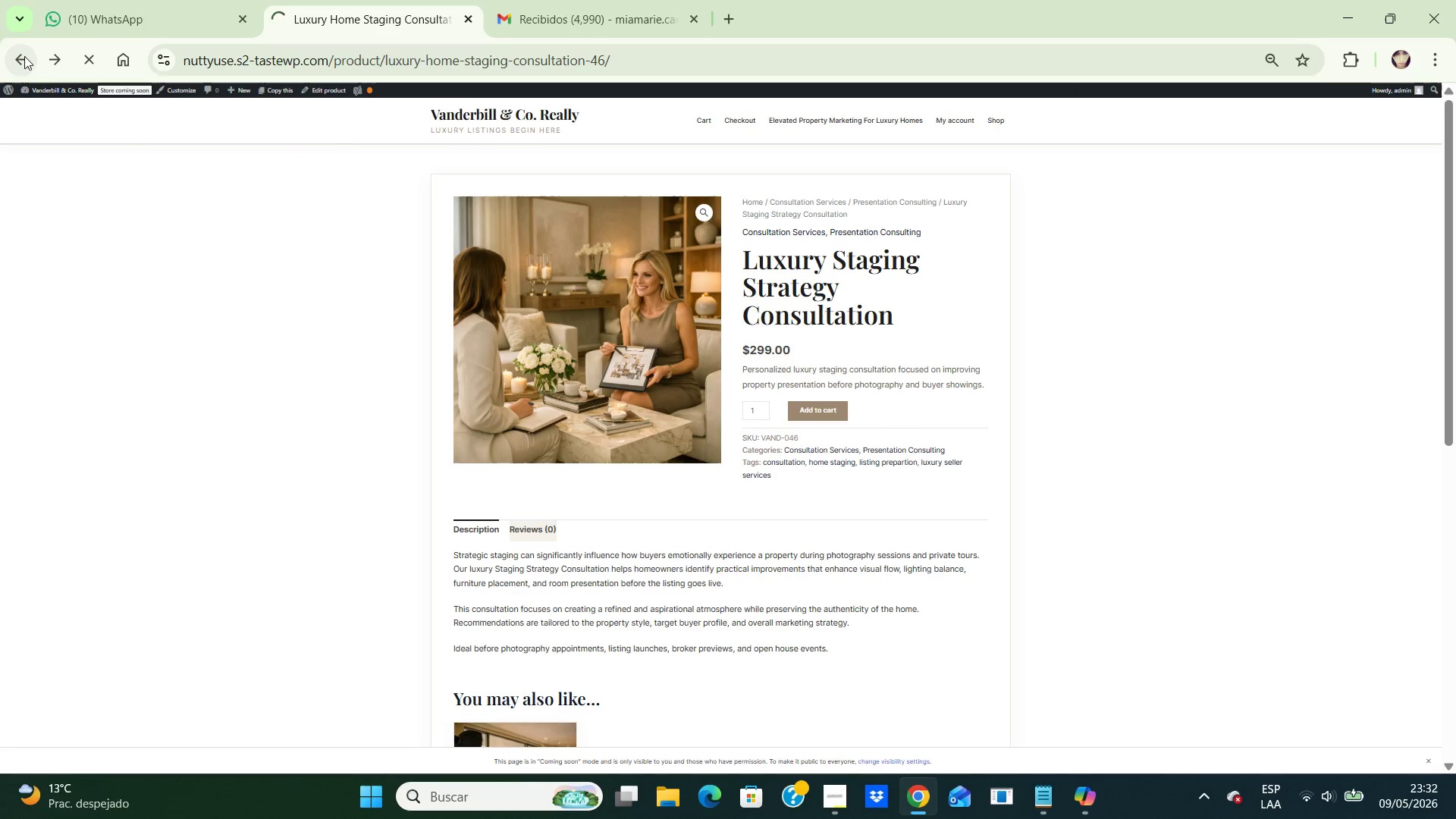 
left_click([942, 417])
 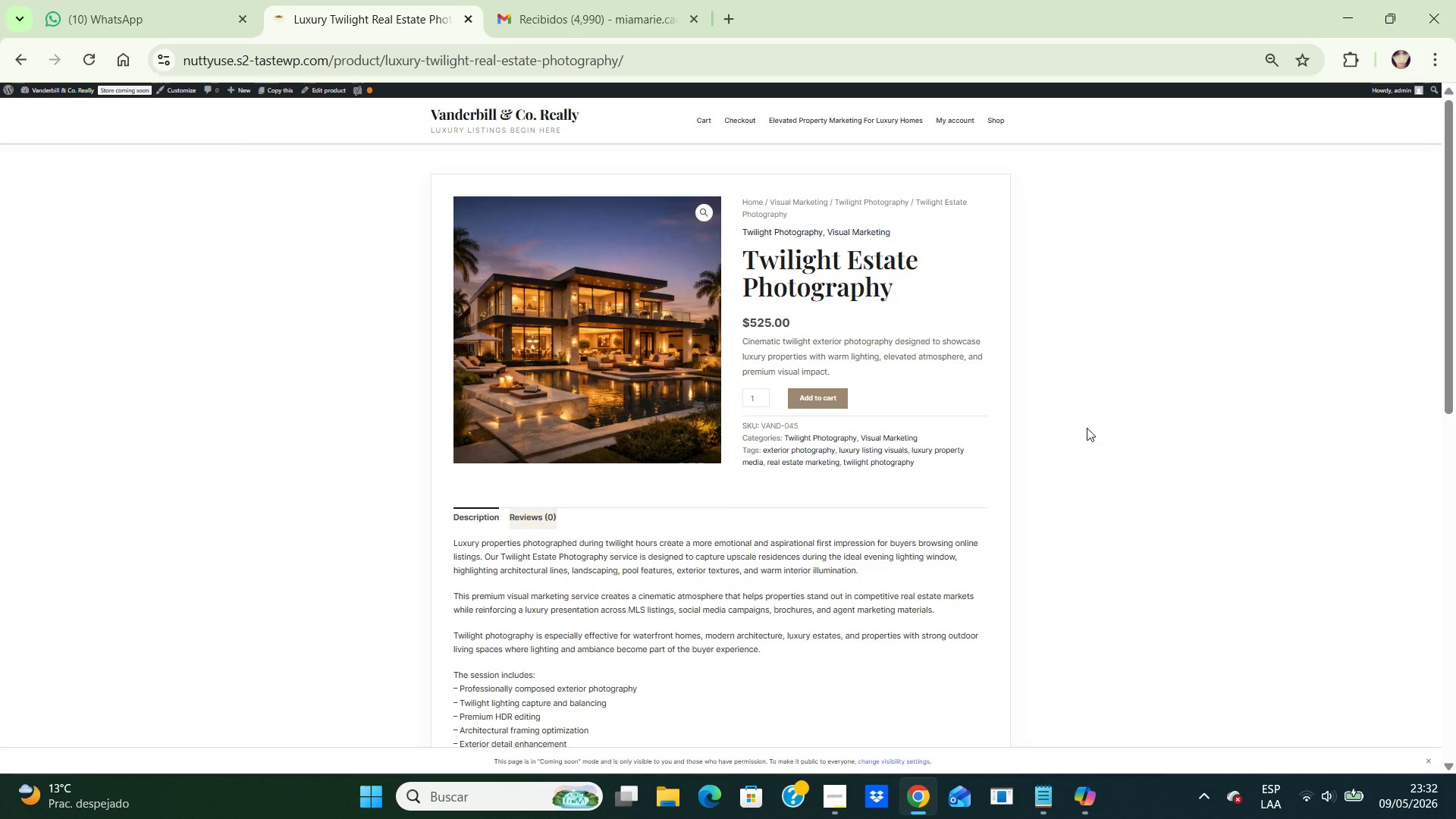 
wait(5.36)
 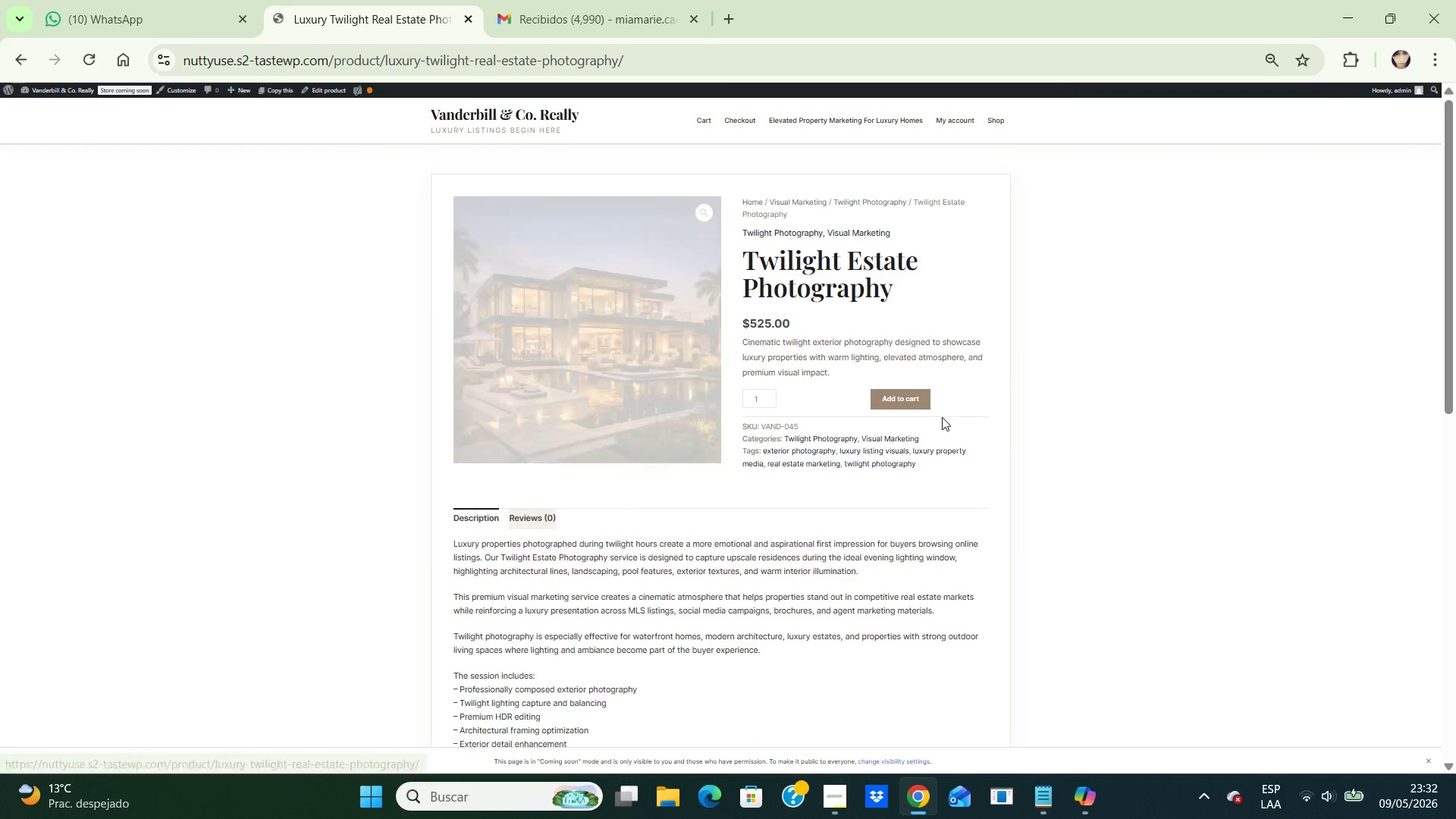 
key(Control+PageDown)
 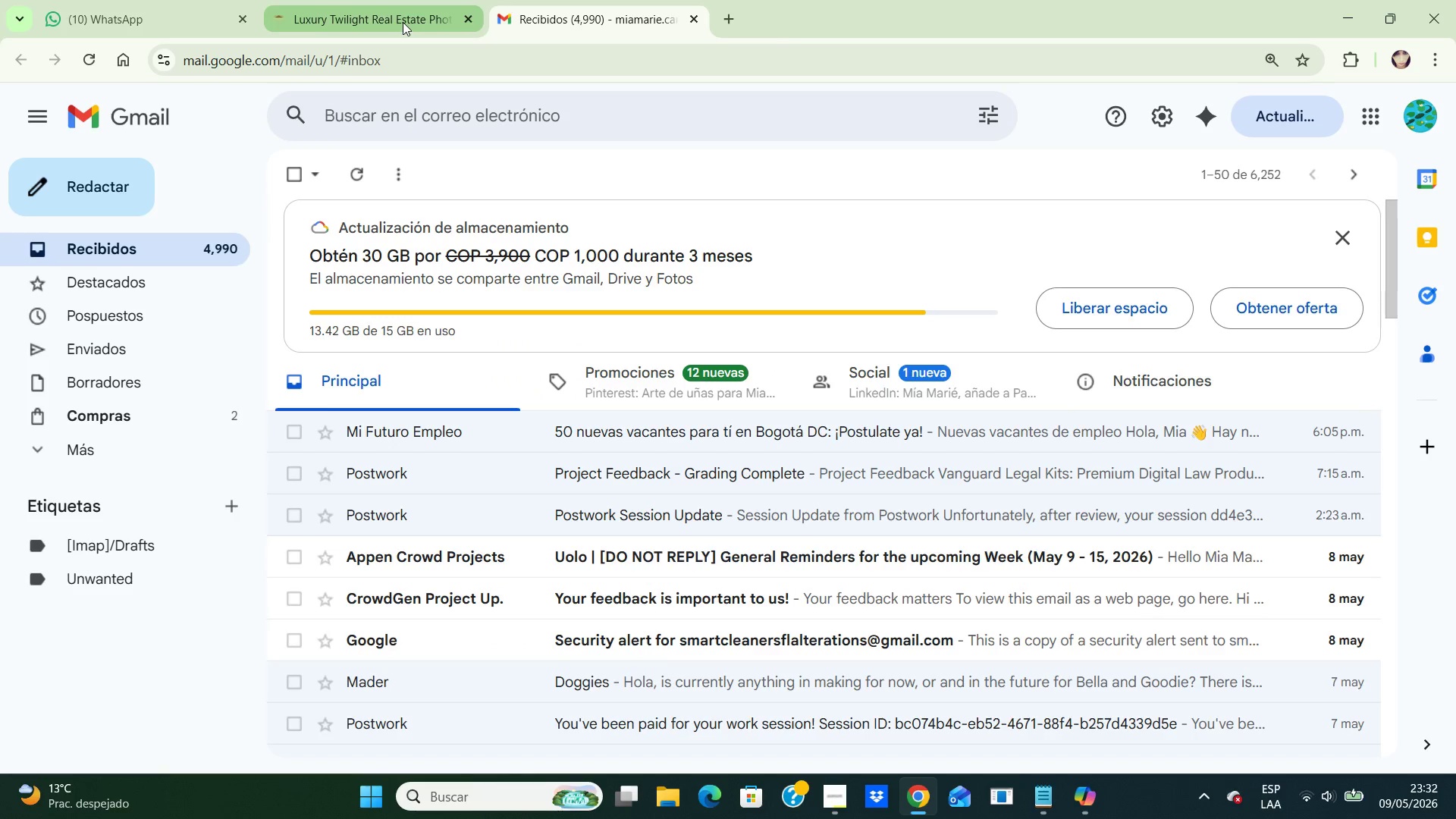 
left_click([403, 22])
 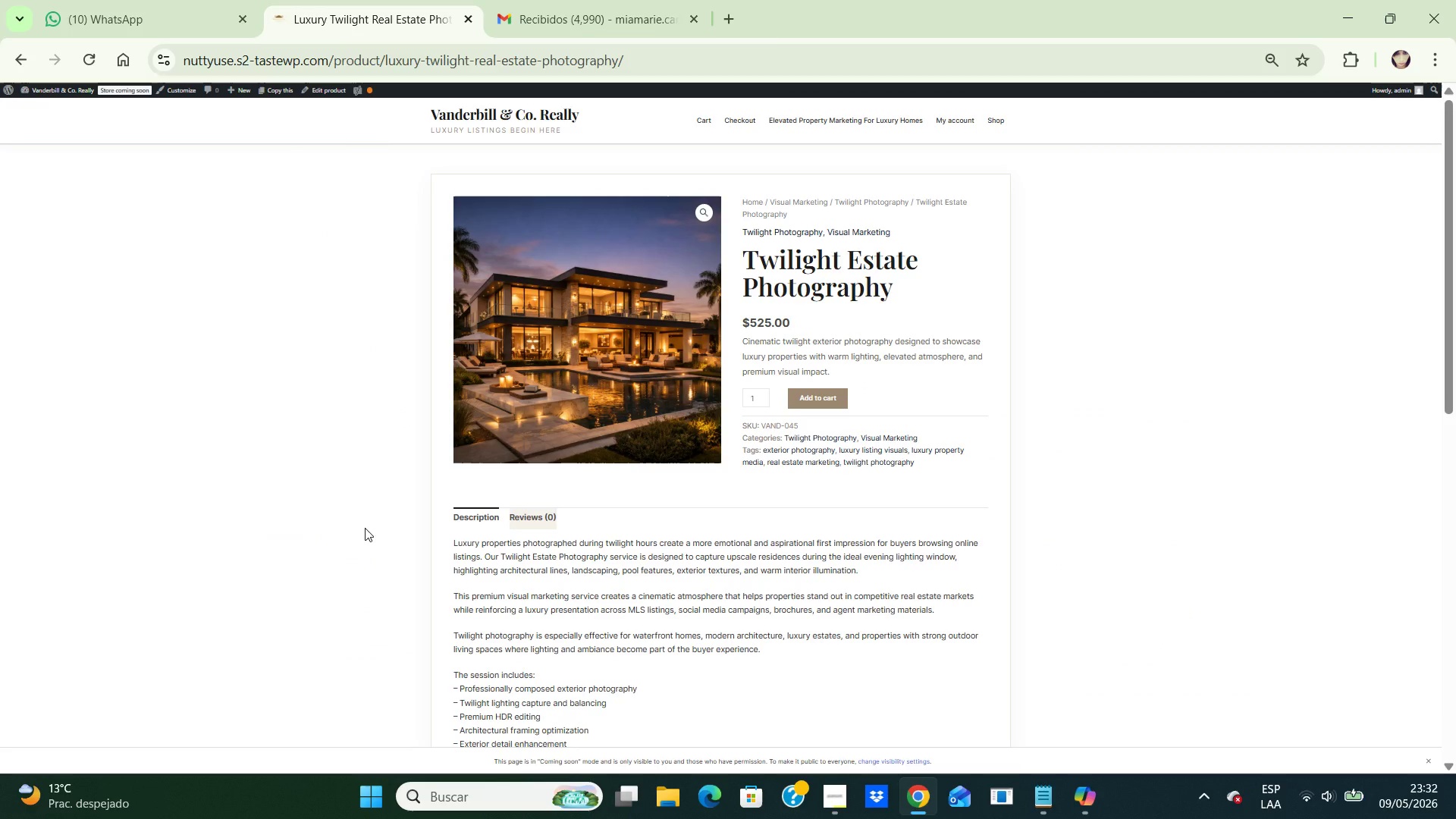 
key(Control+NumpadSubtract)
 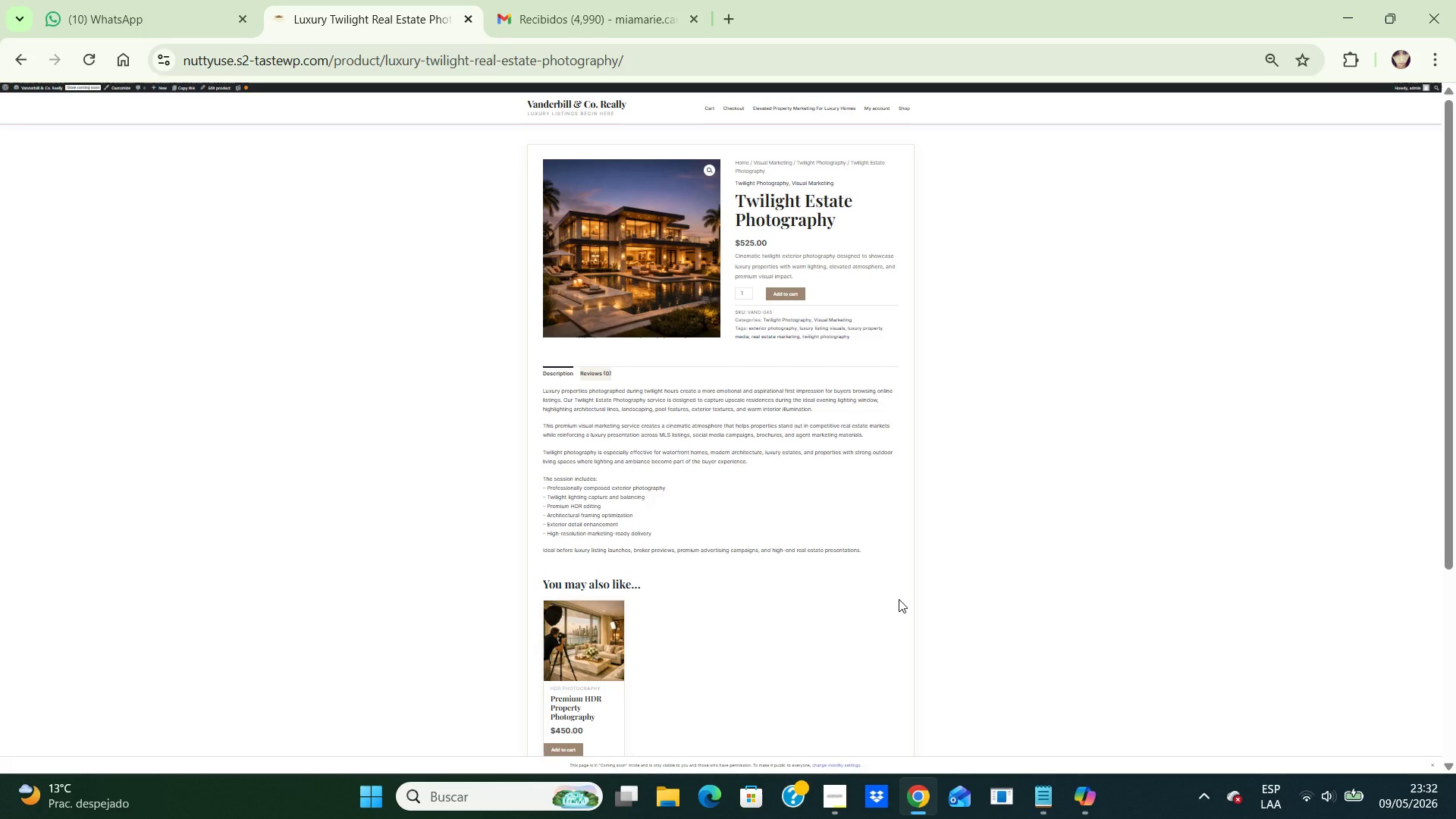 
key(Control+NumpadAdd)
 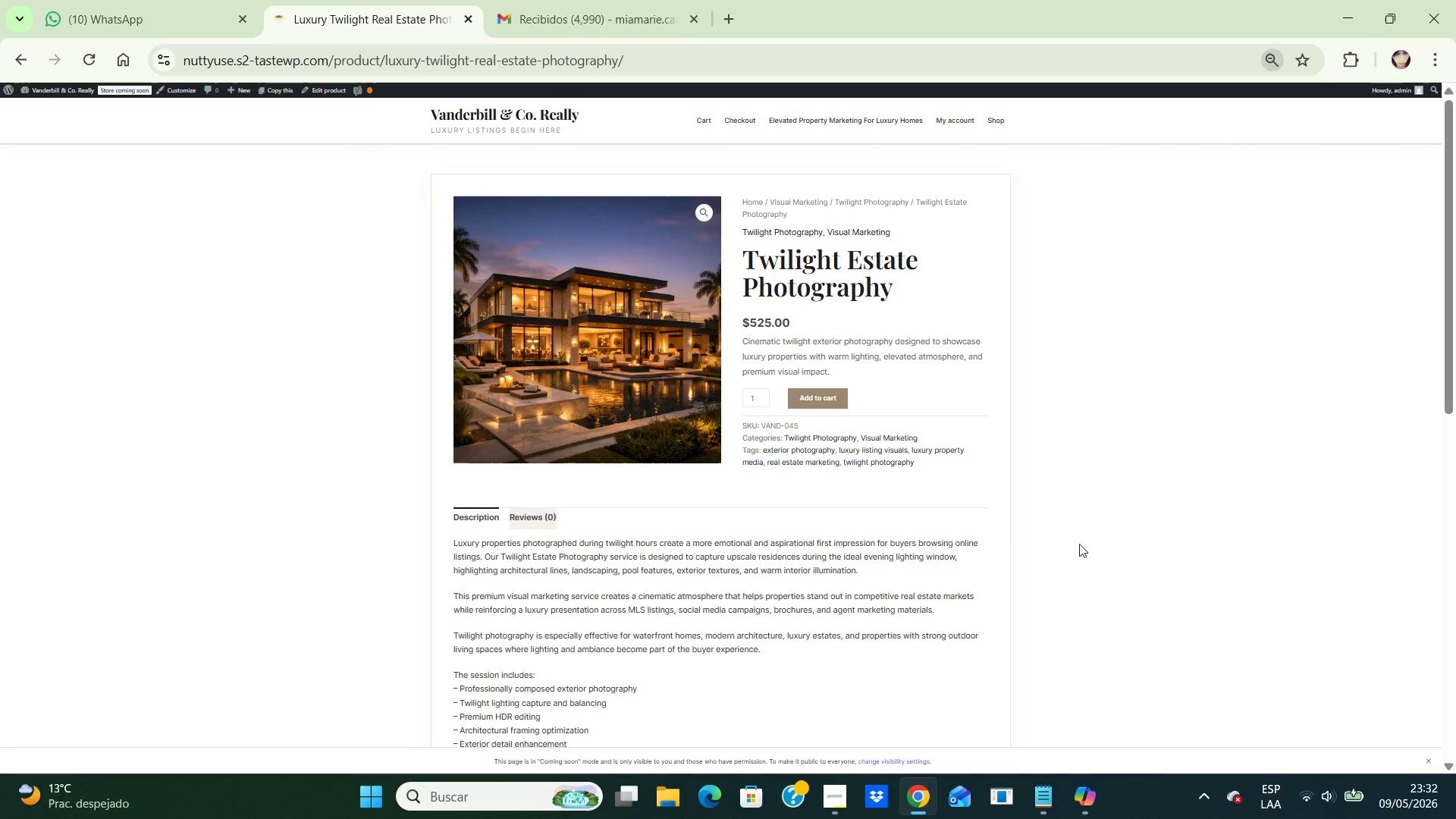 
left_click([1079, 544])
 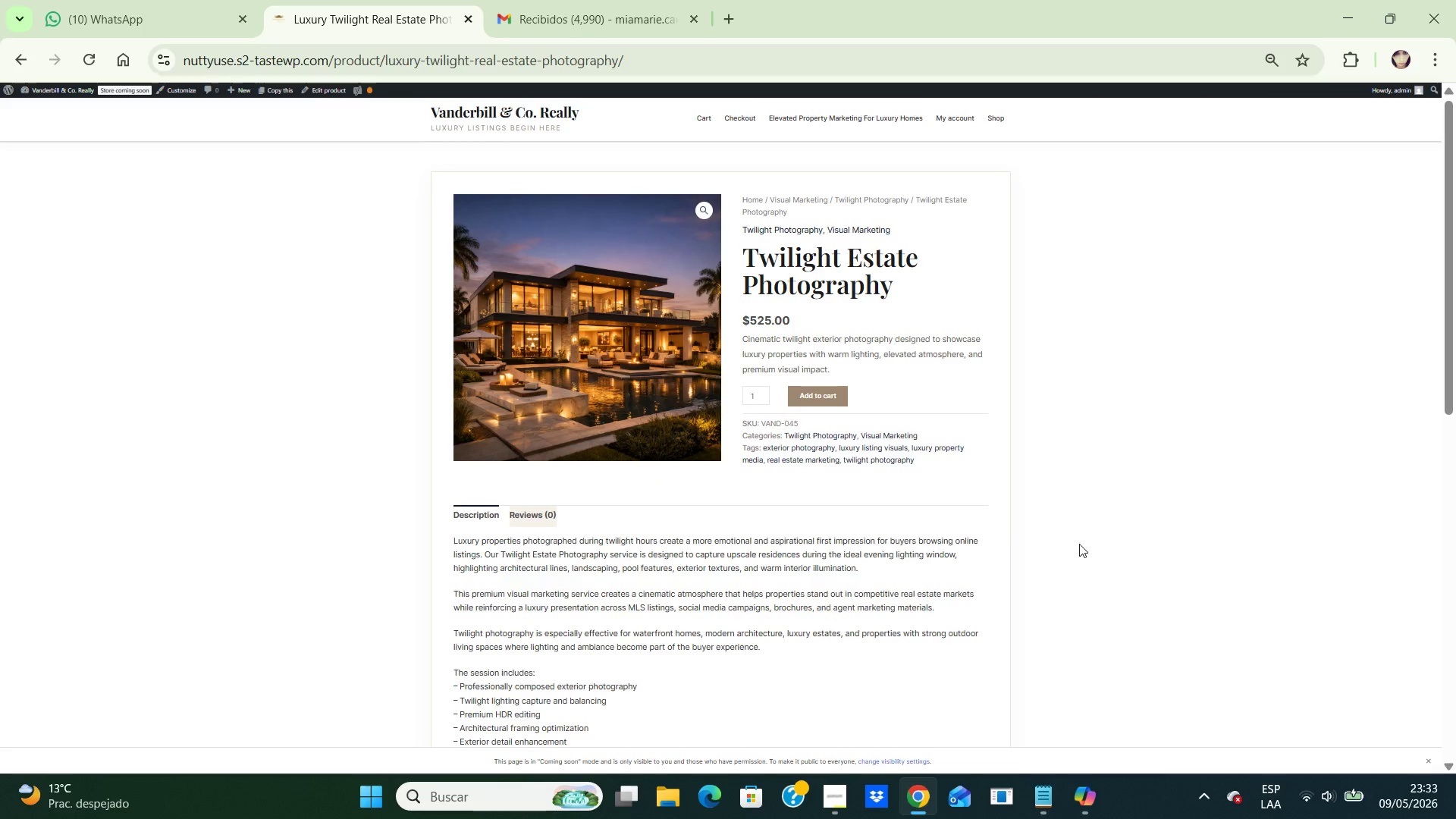 
key(ArrowDown)
 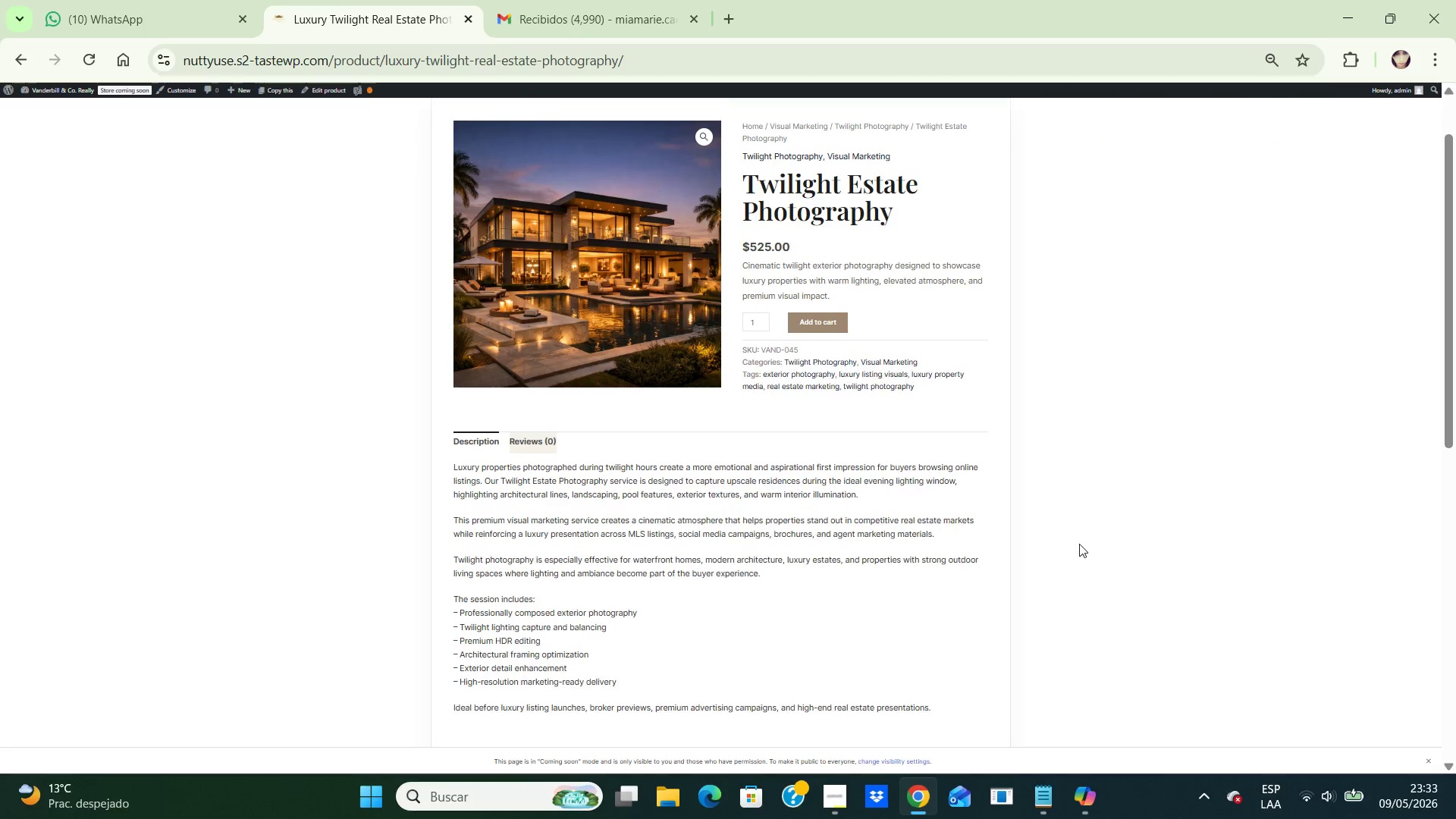 
key(ArrowDown)
 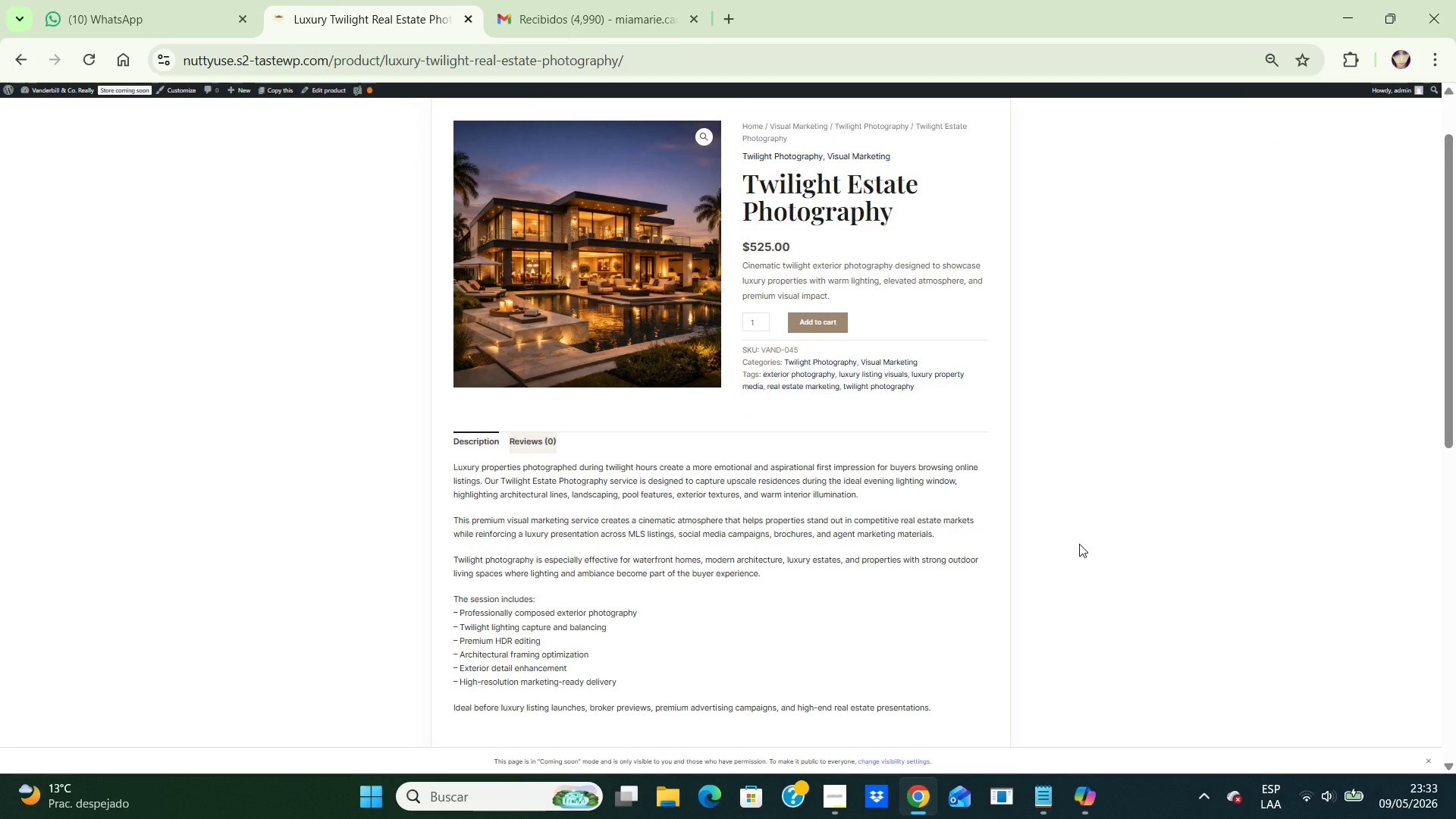 
key(PrintScreen)
 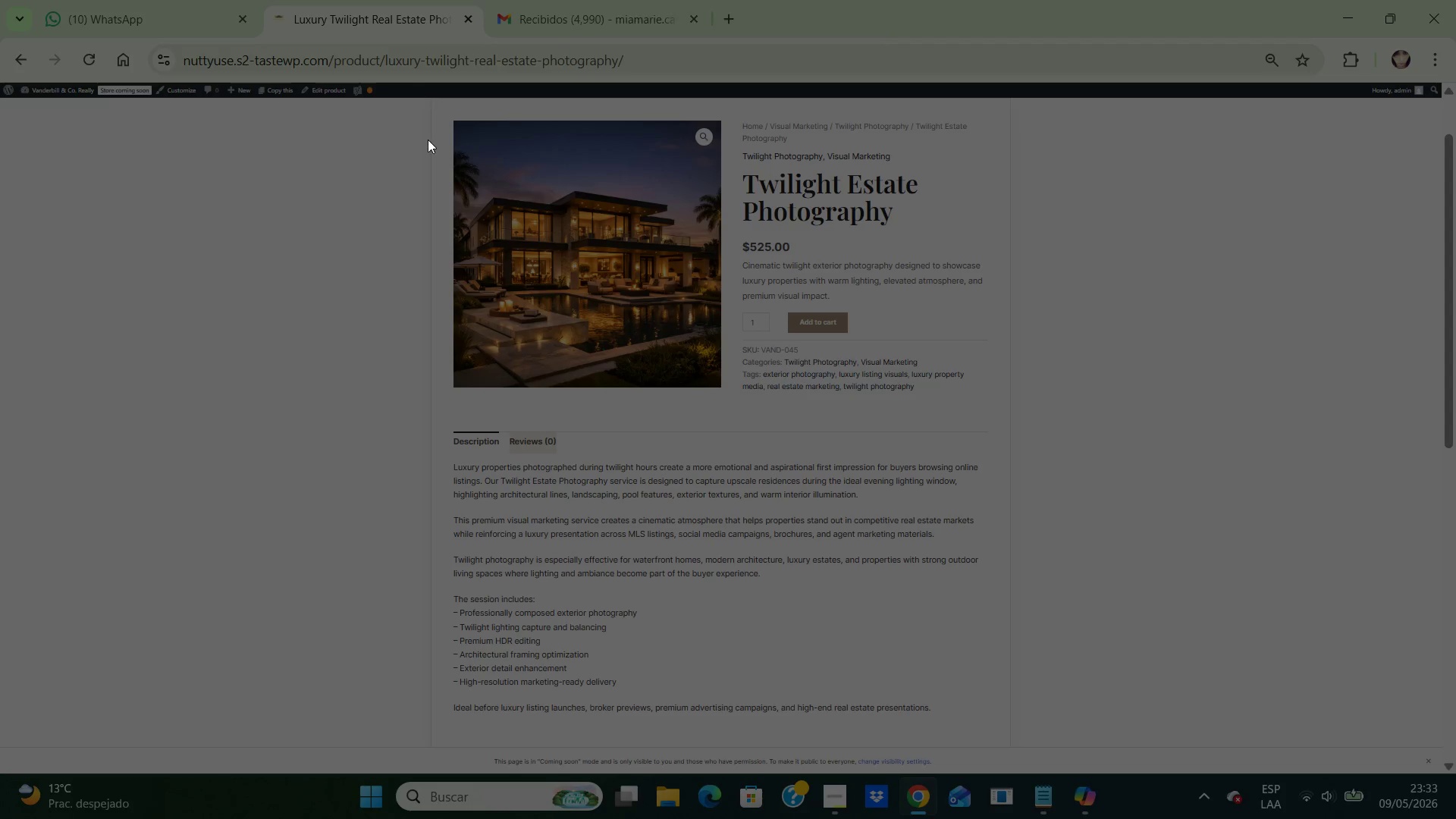 
left_click_drag(start_coordinate=[421, 102], to_coordinate=[1074, 739])
 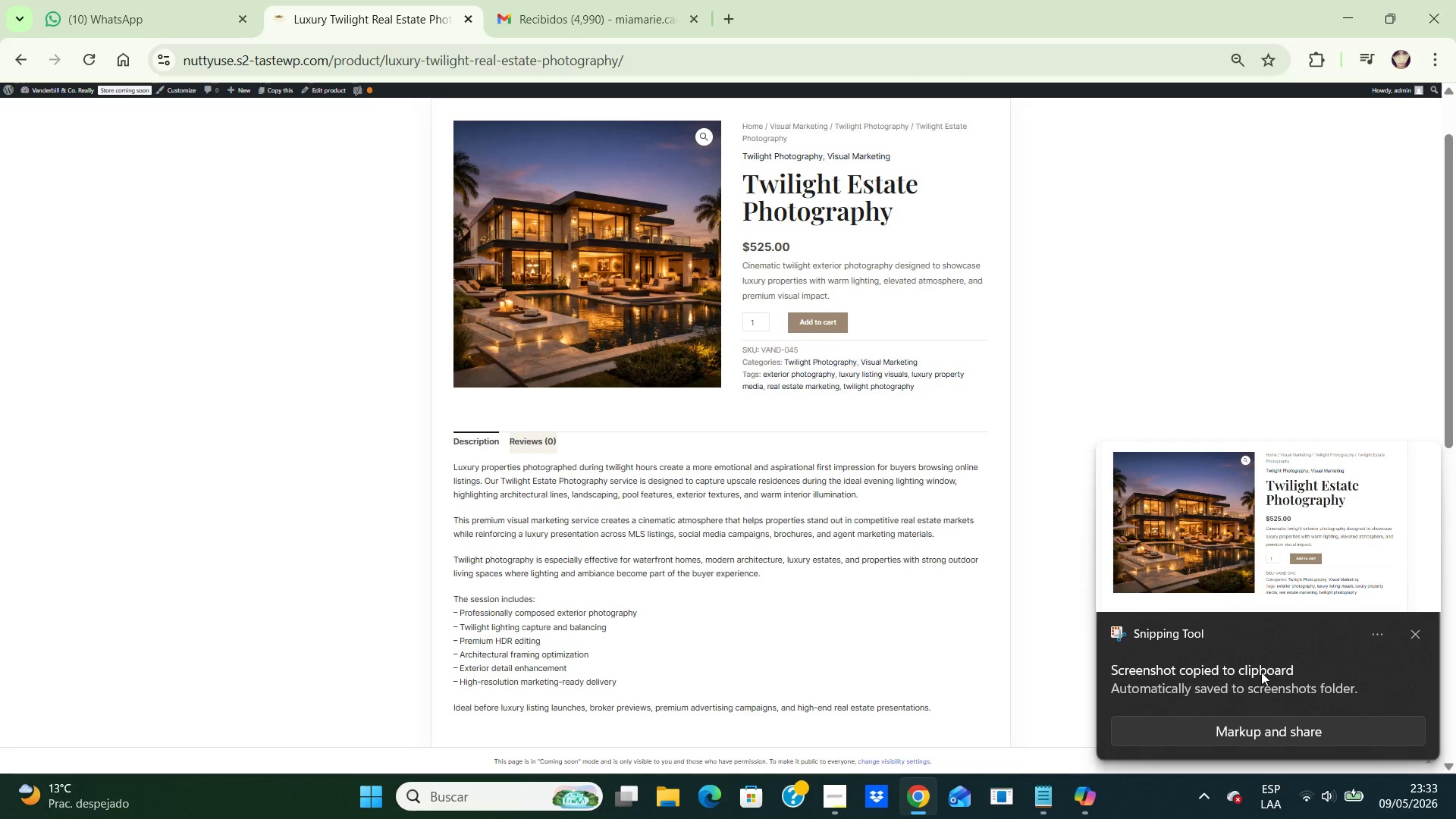 
wait(5.44)
 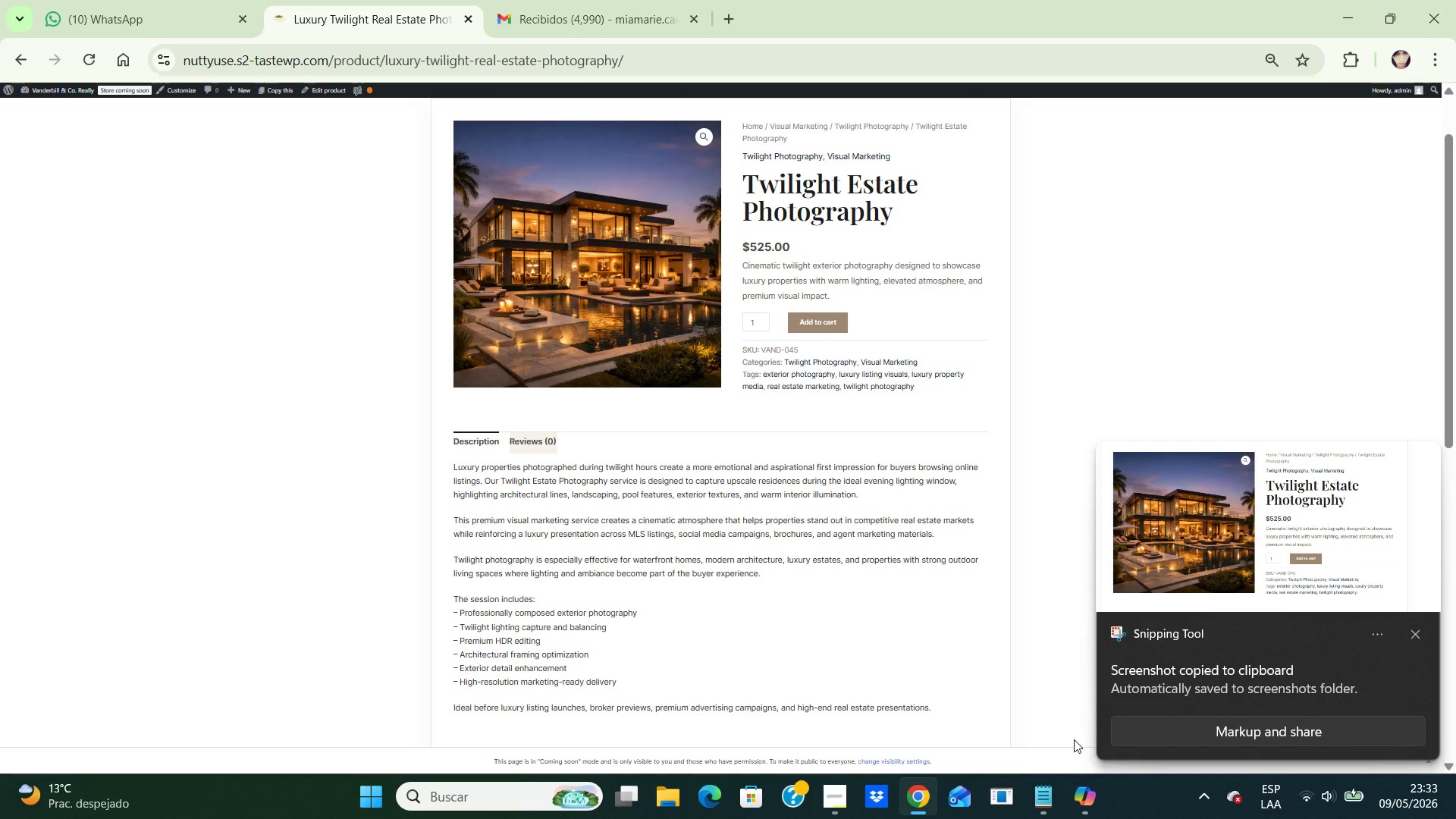 
double_click([1254, 548])
 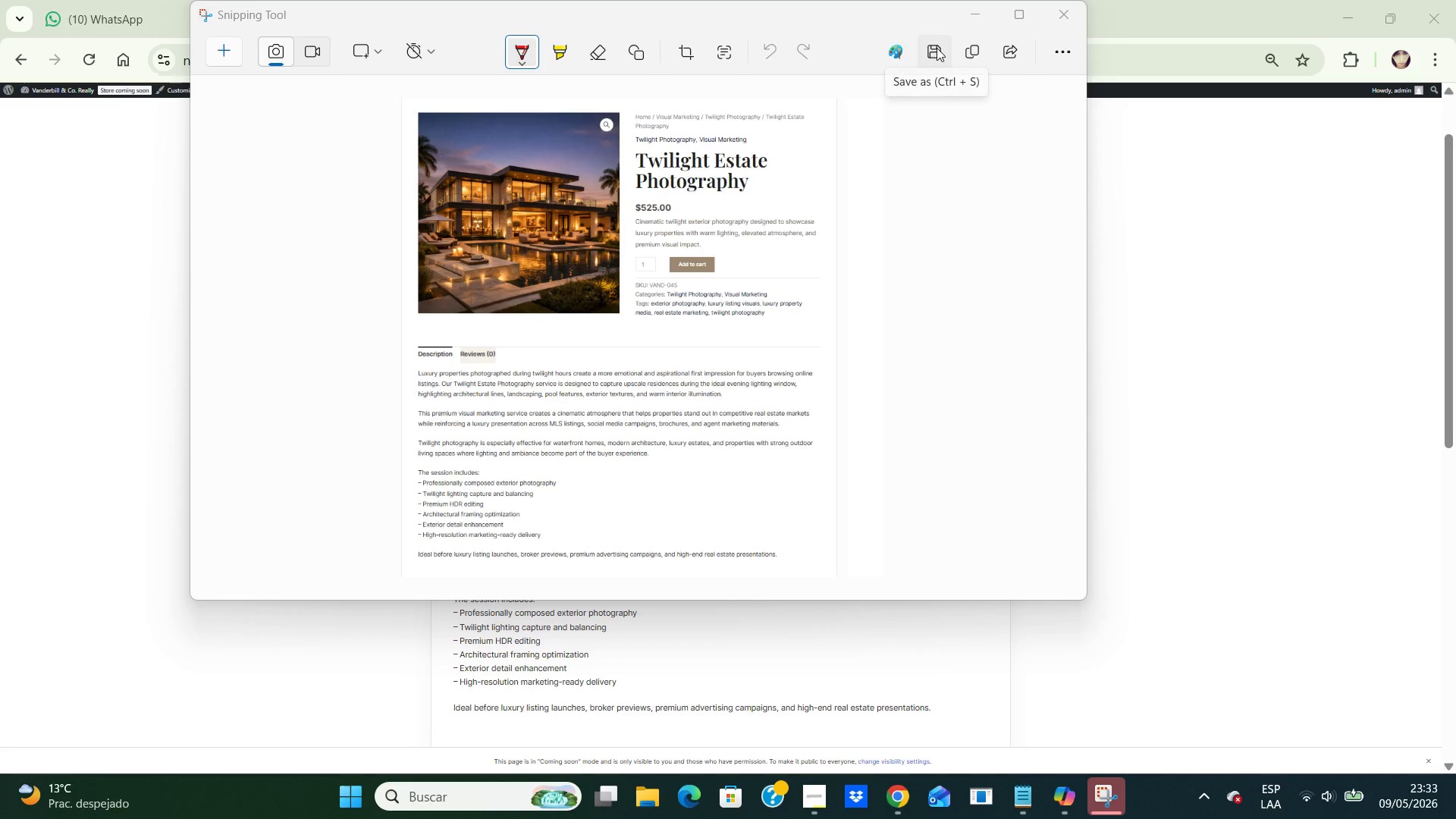 
left_click([937, 48])
 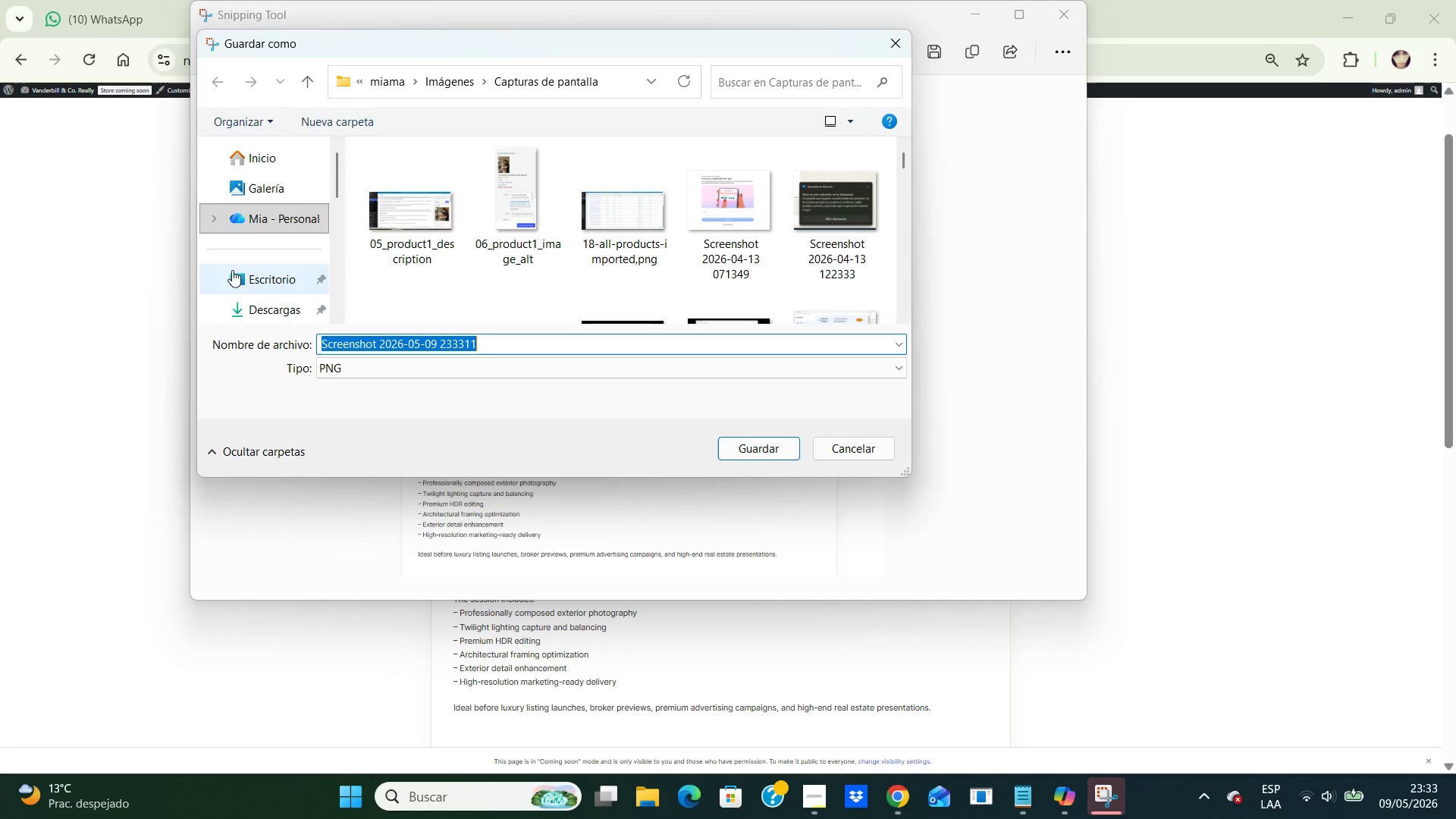 
left_click([232, 270])
 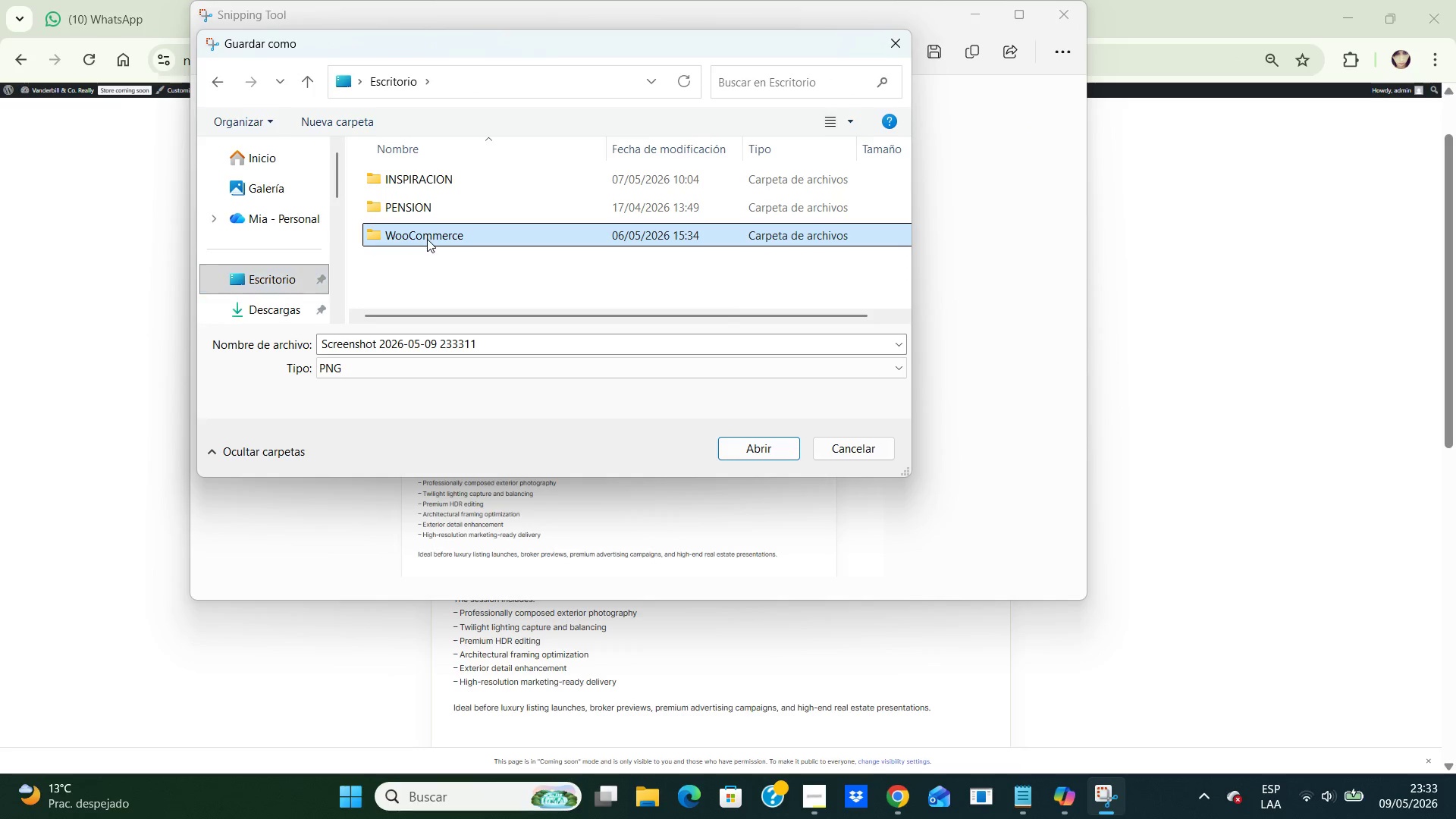 
double_click([427, 239])
 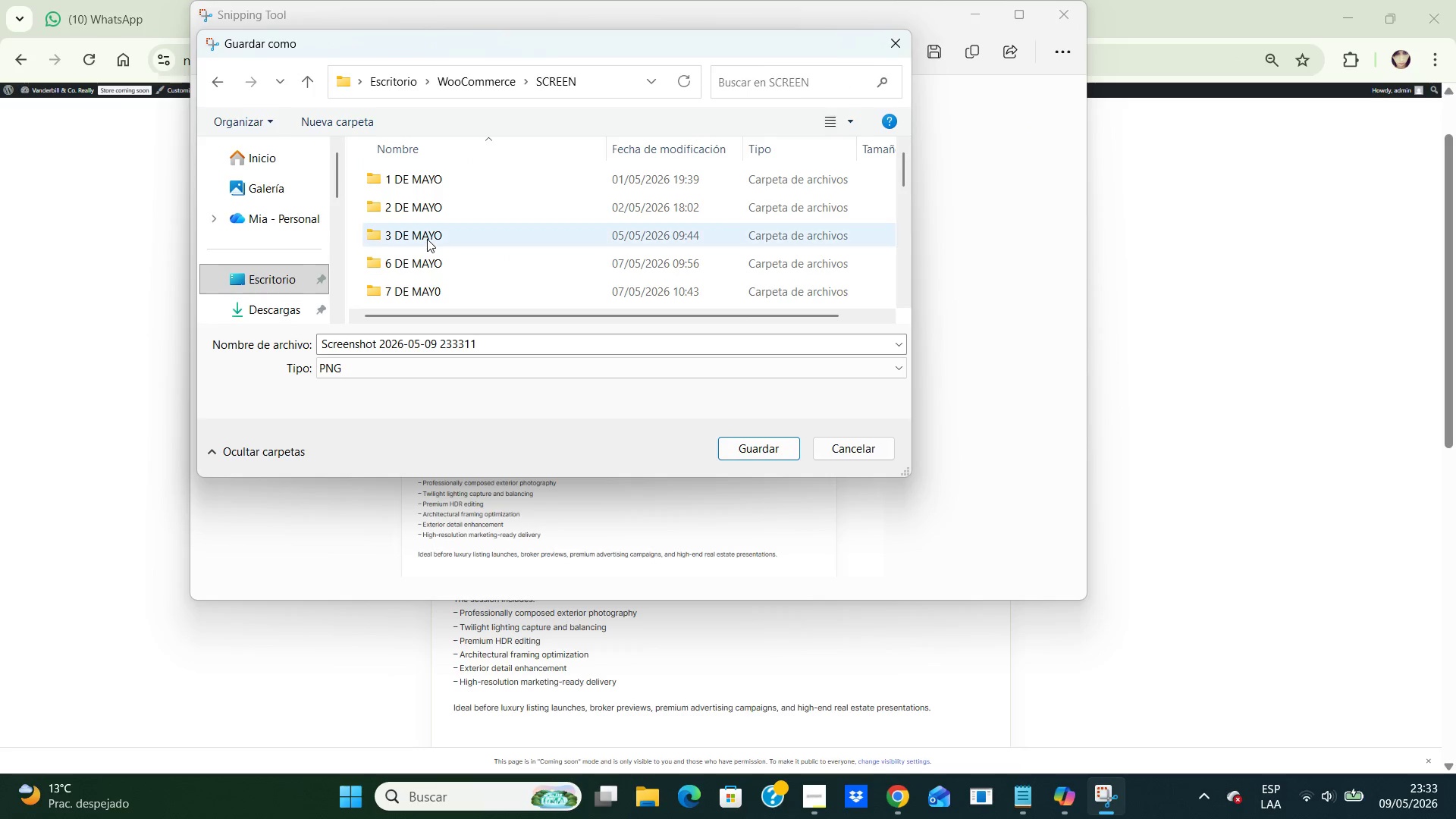 
double_click([427, 239])
 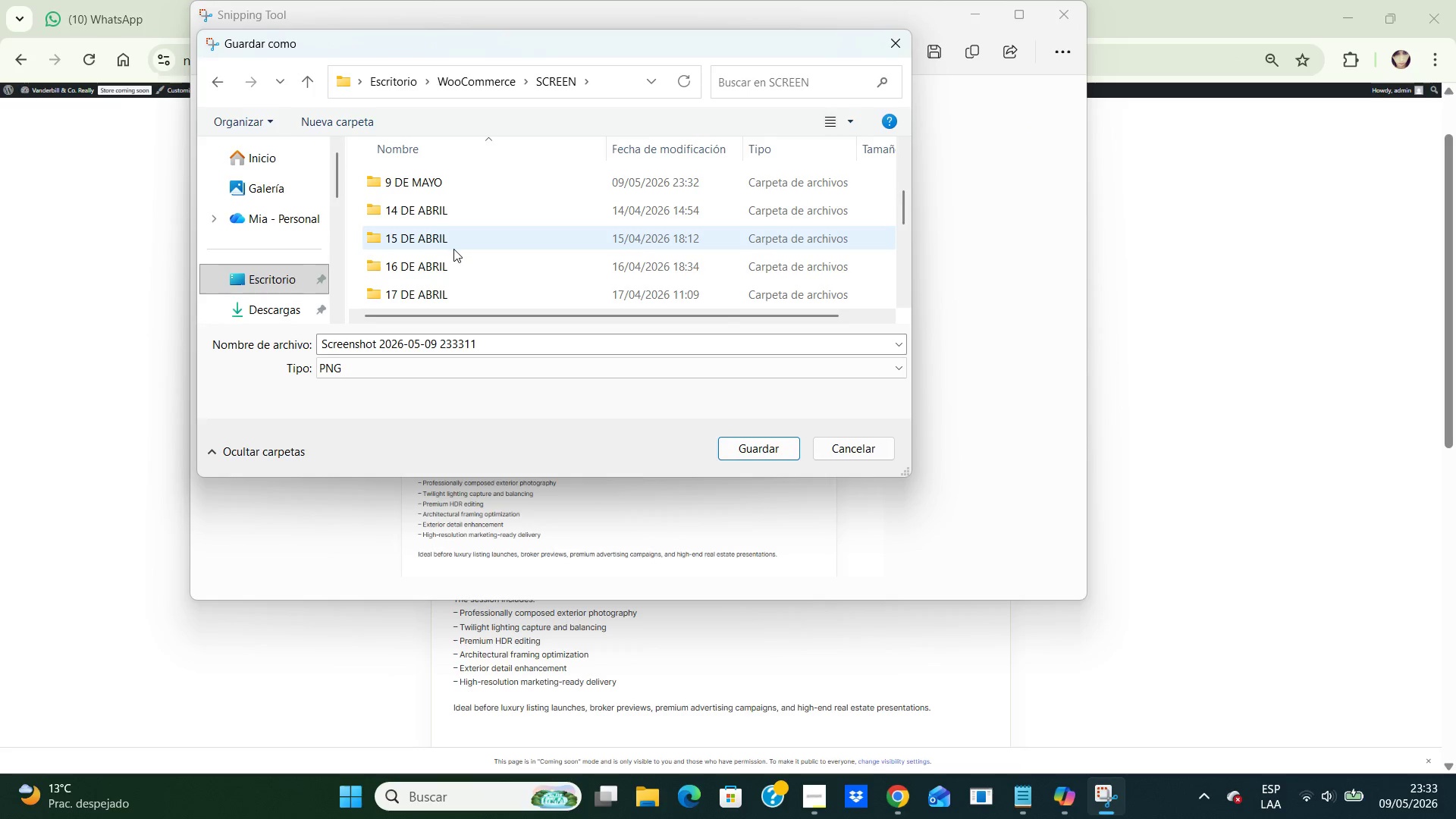 
scroll: coordinate [455, 247], scroll_direction: down, amount: 2.0
 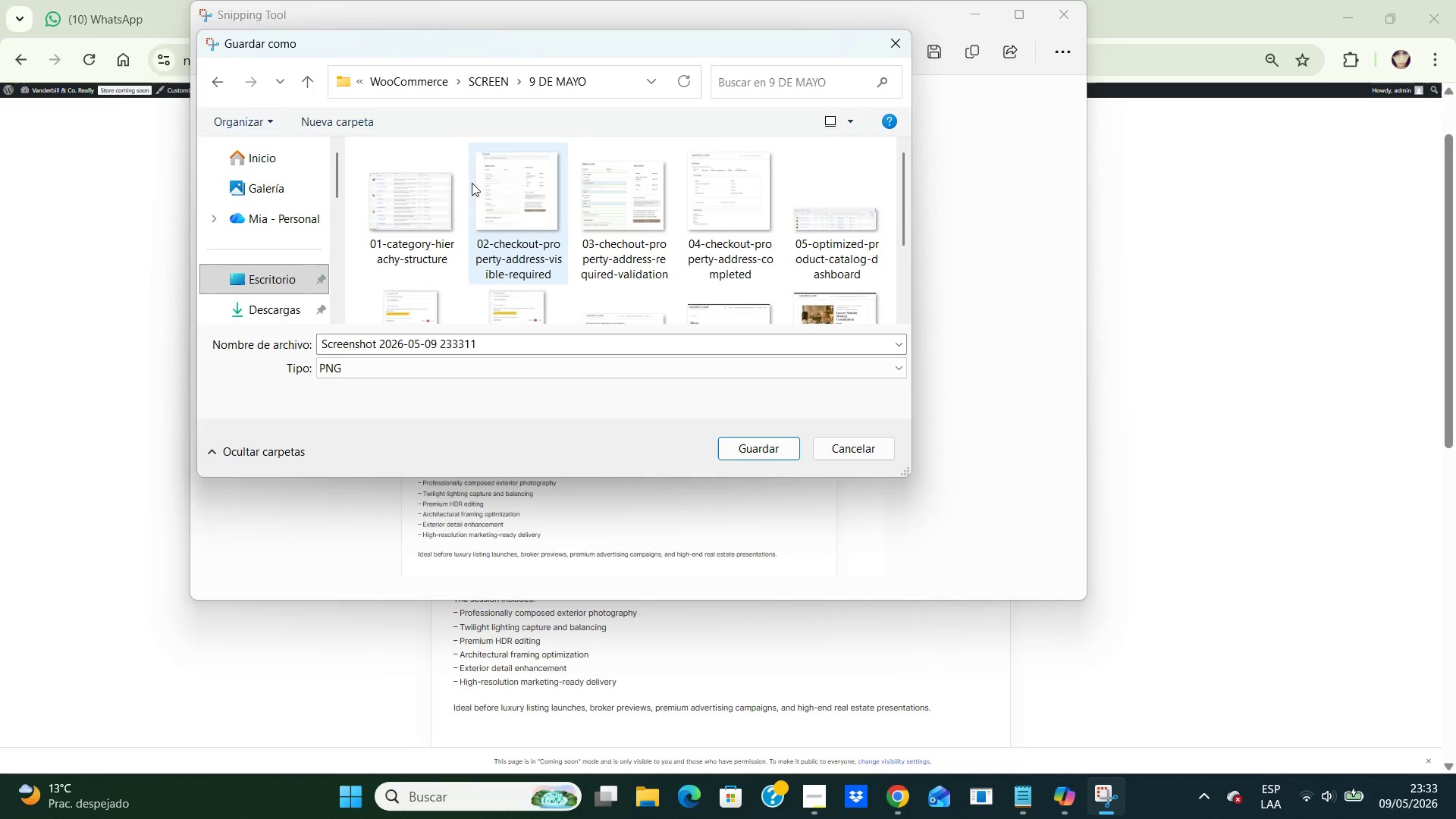 
double_click([472, 183])
 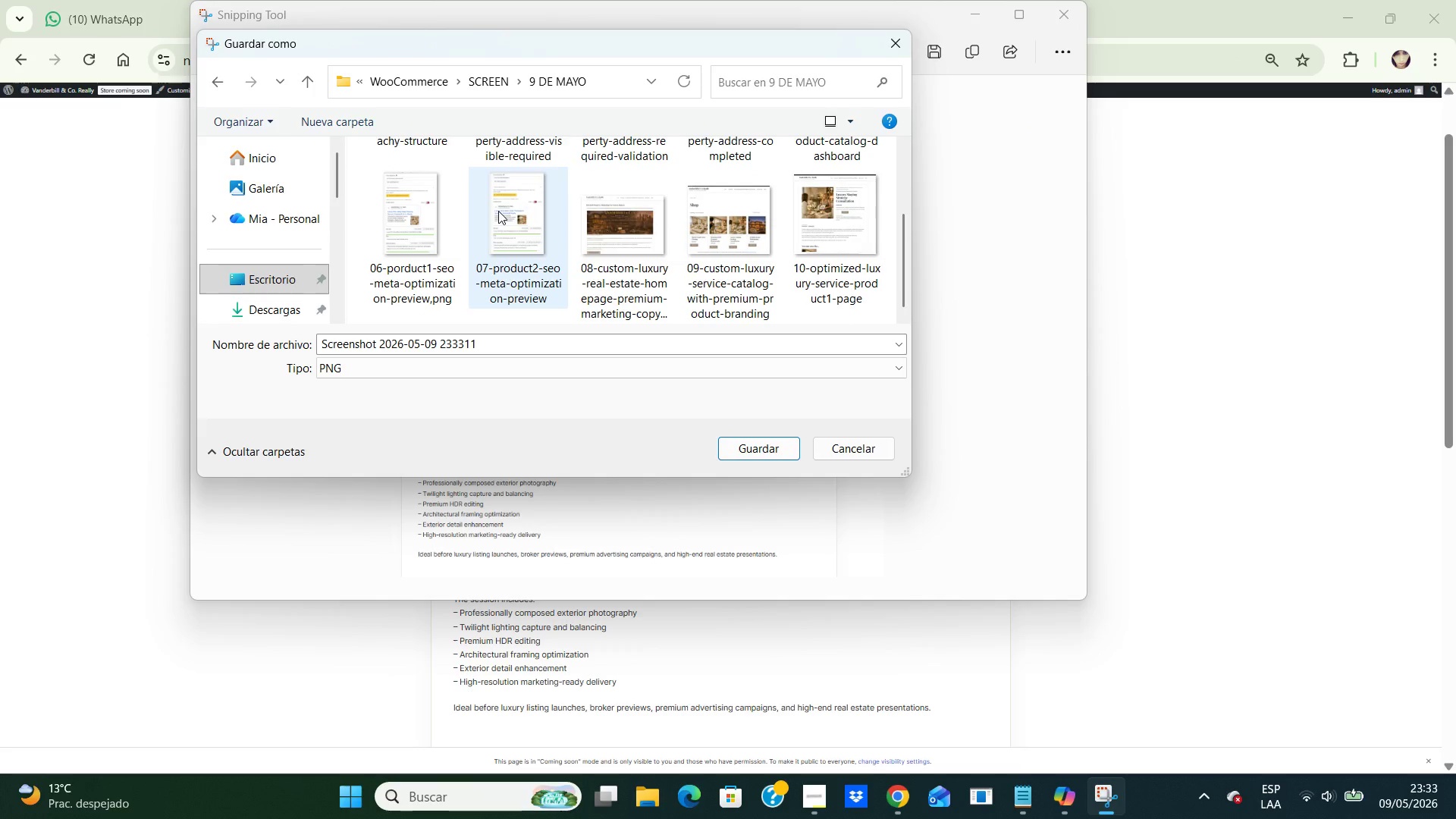 
scroll: coordinate [498, 211], scroll_direction: down, amount: 2.0
 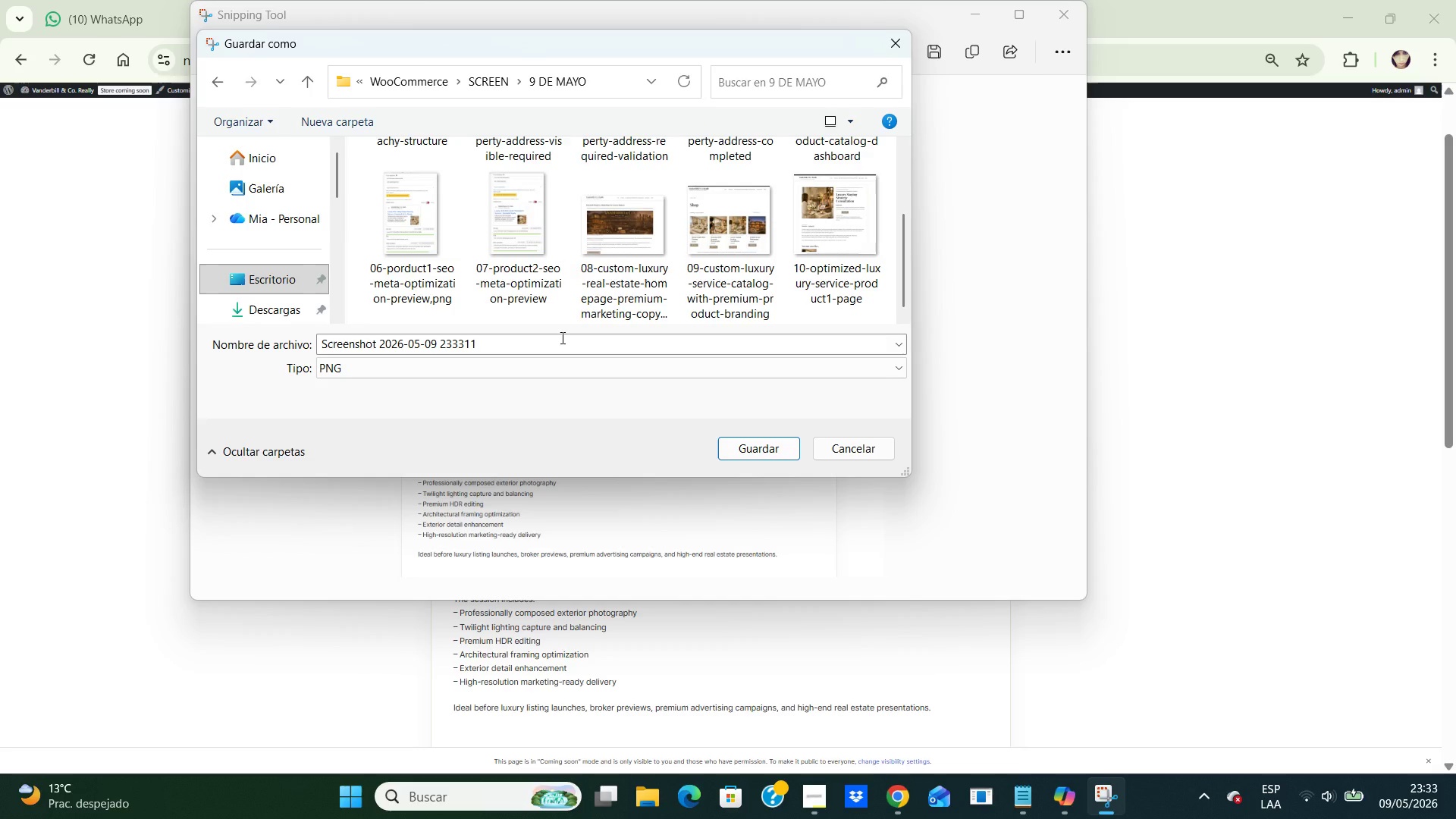 
left_click([561, 337])
 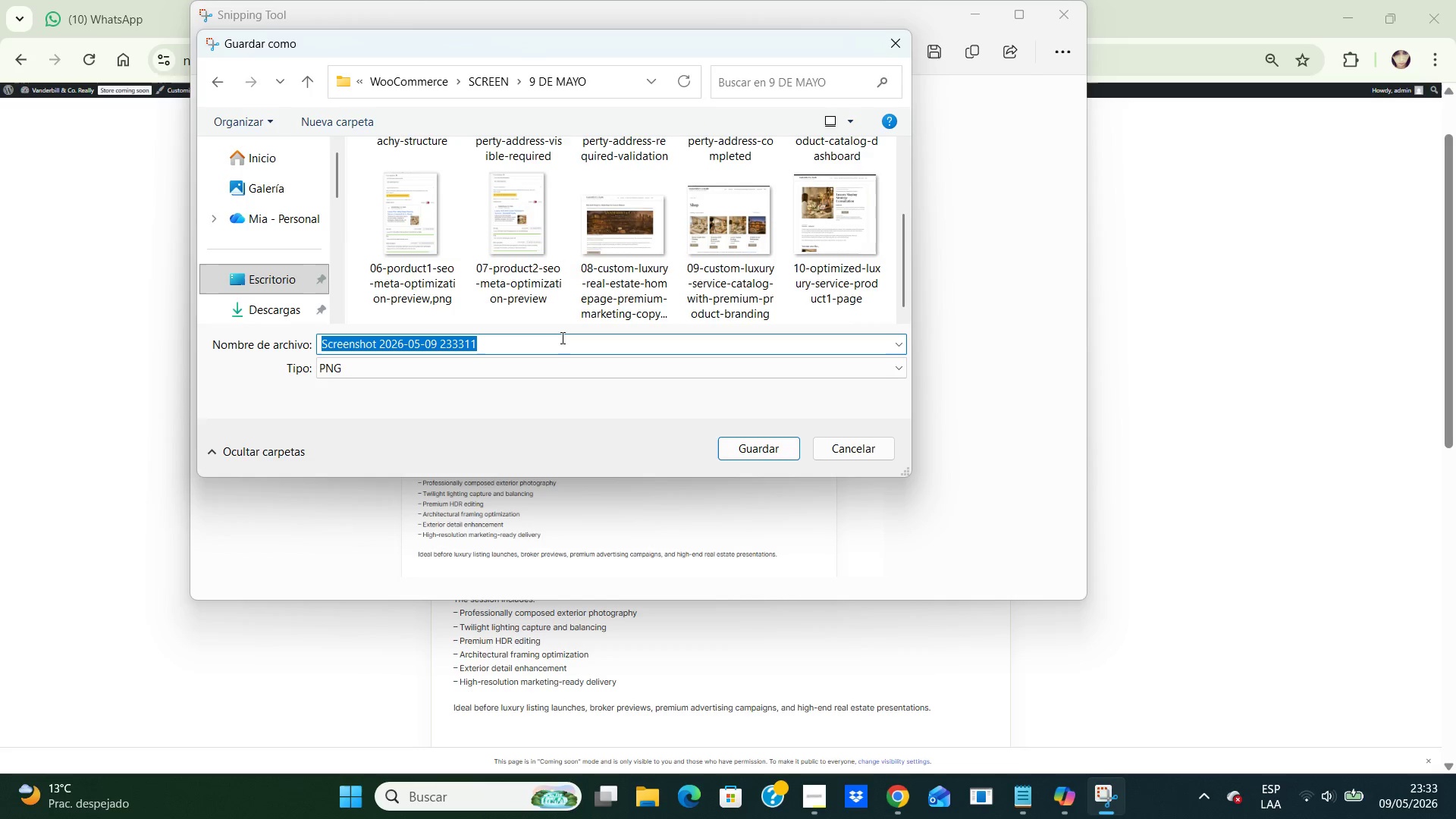 
type(11-optimized-luxury-service-product2-page)
 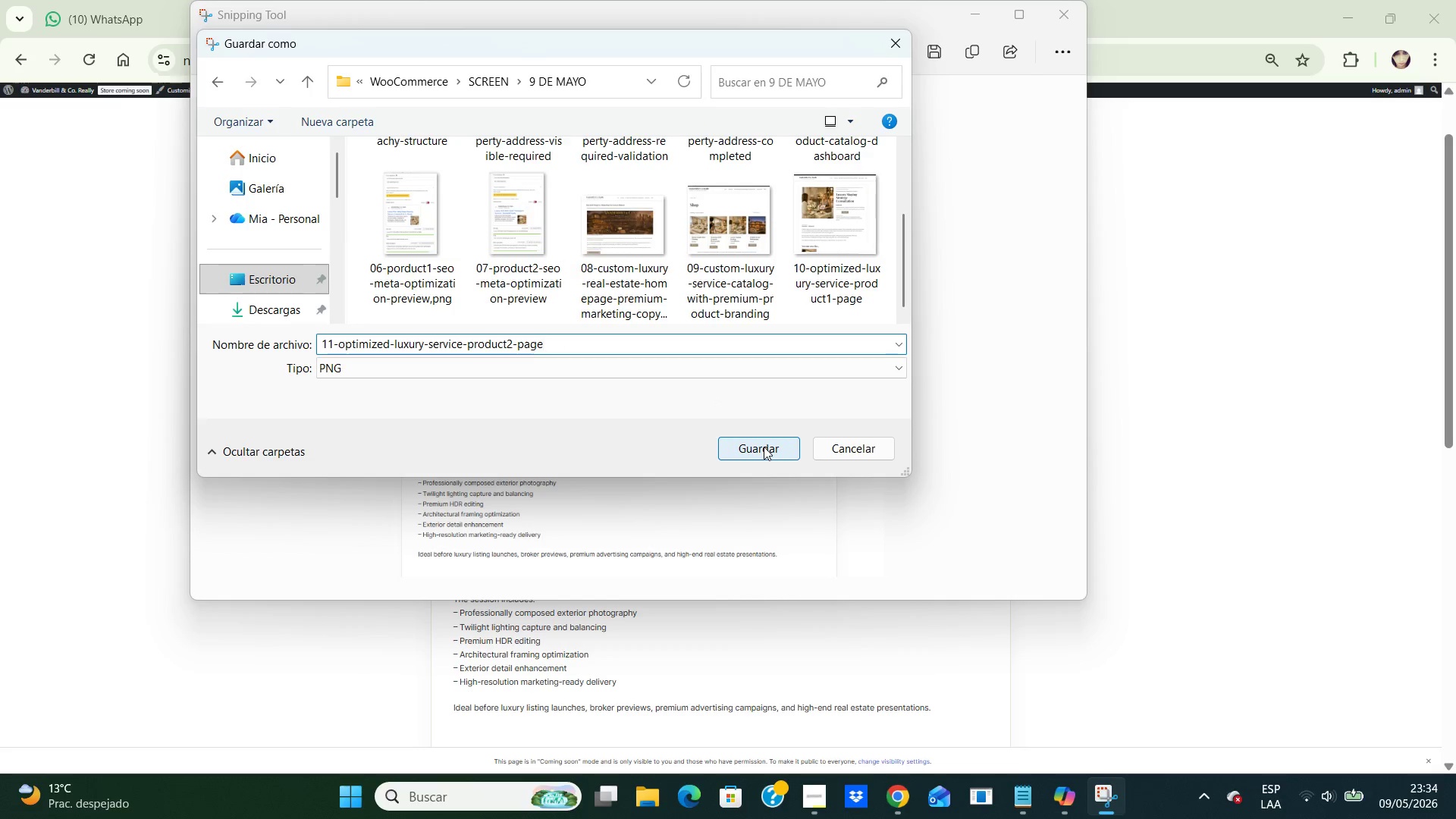 
left_click([764, 447])
 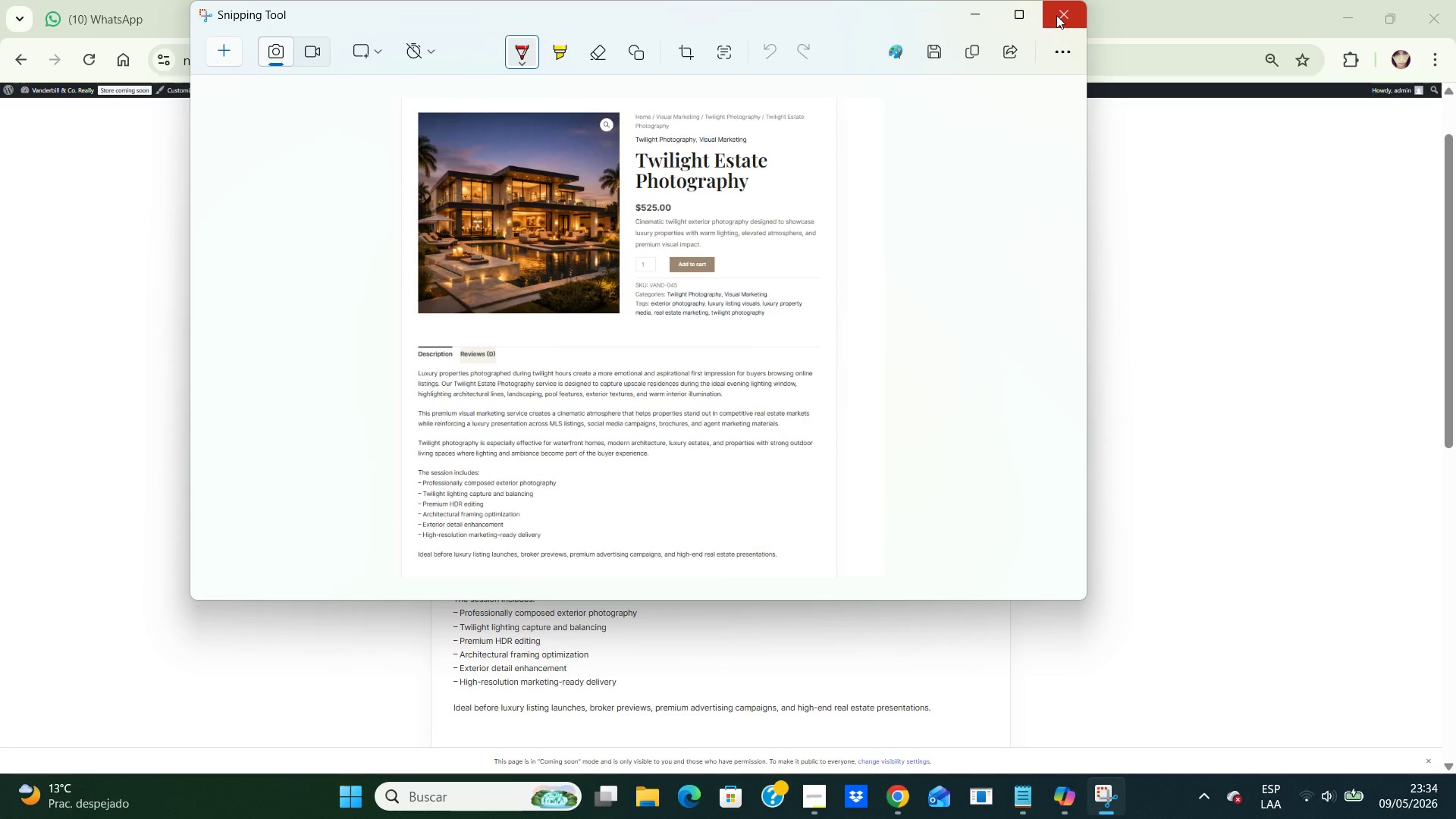 
left_click([1056, 15])
 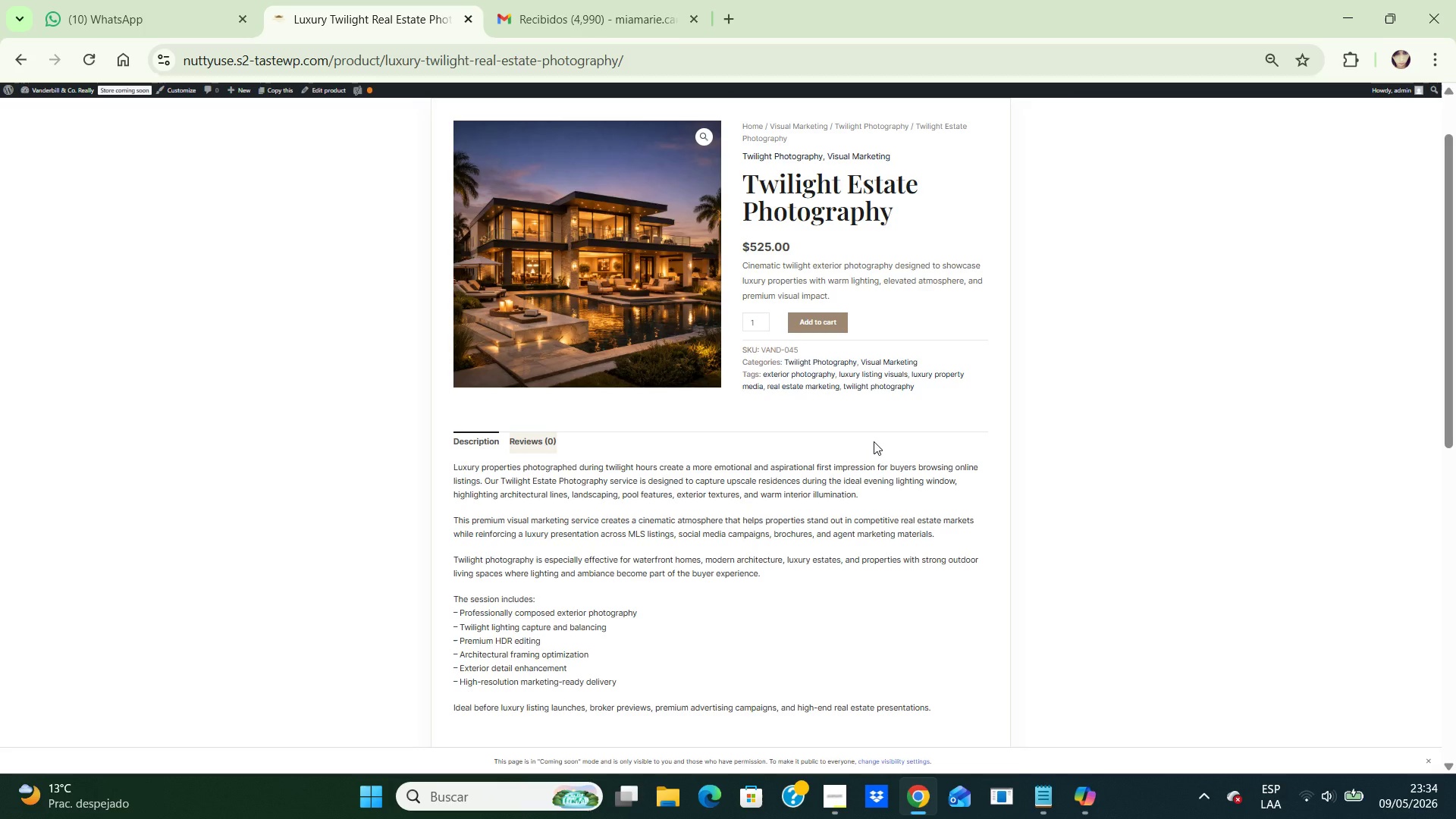 
key(Control+NumpadAdd)
 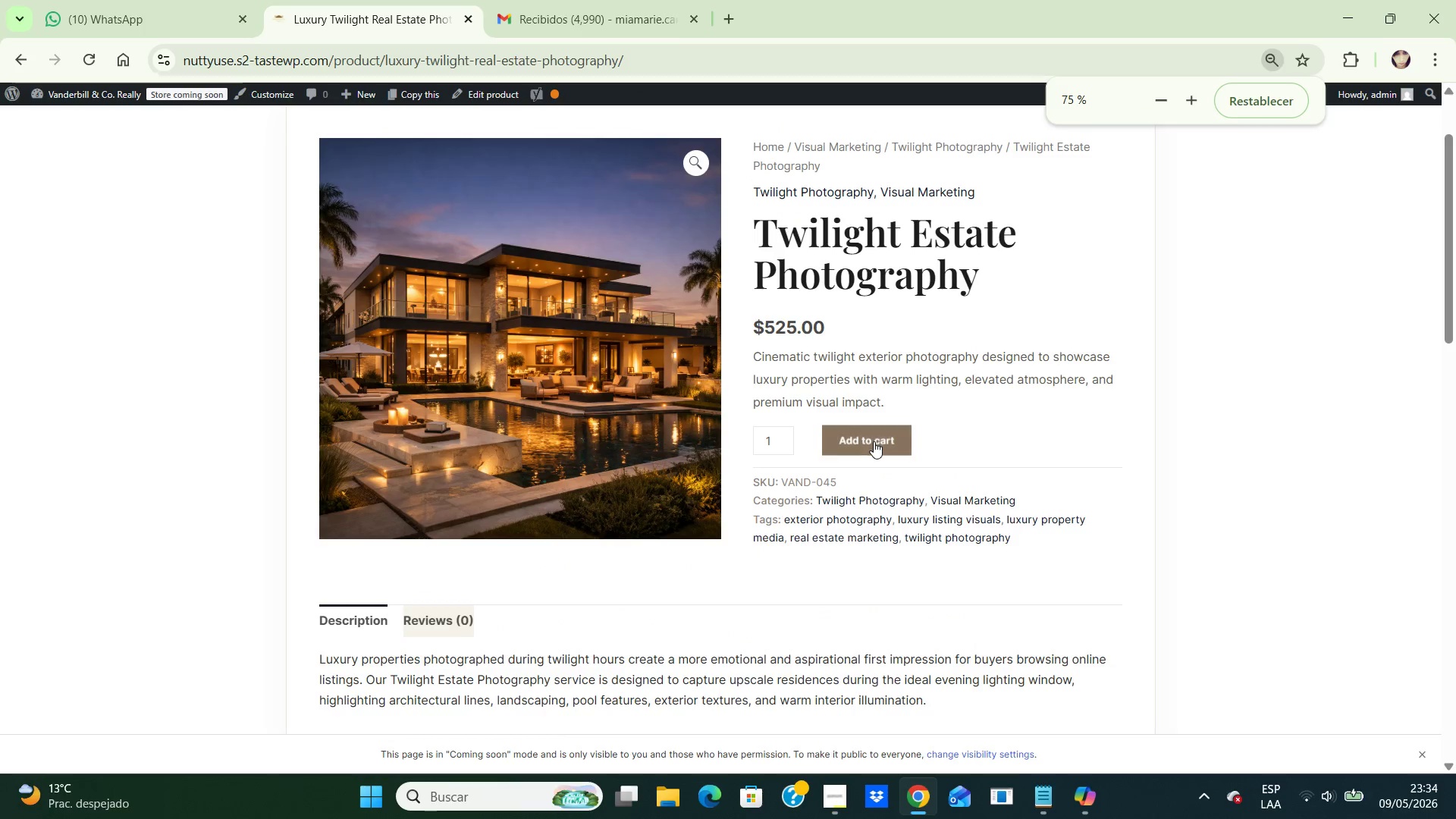 
key(Control+NumpadAdd)
 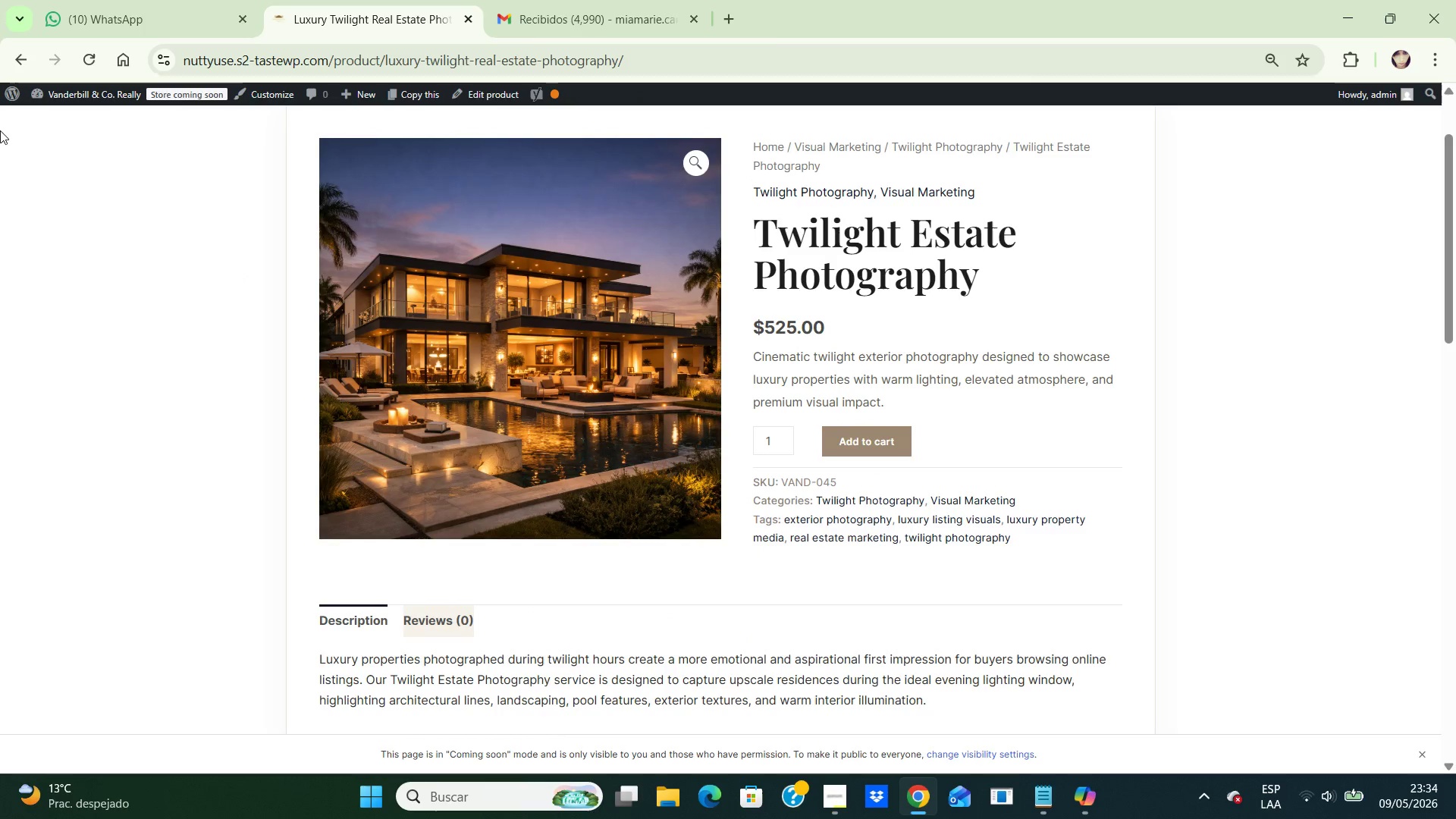 
wait(5.8)
 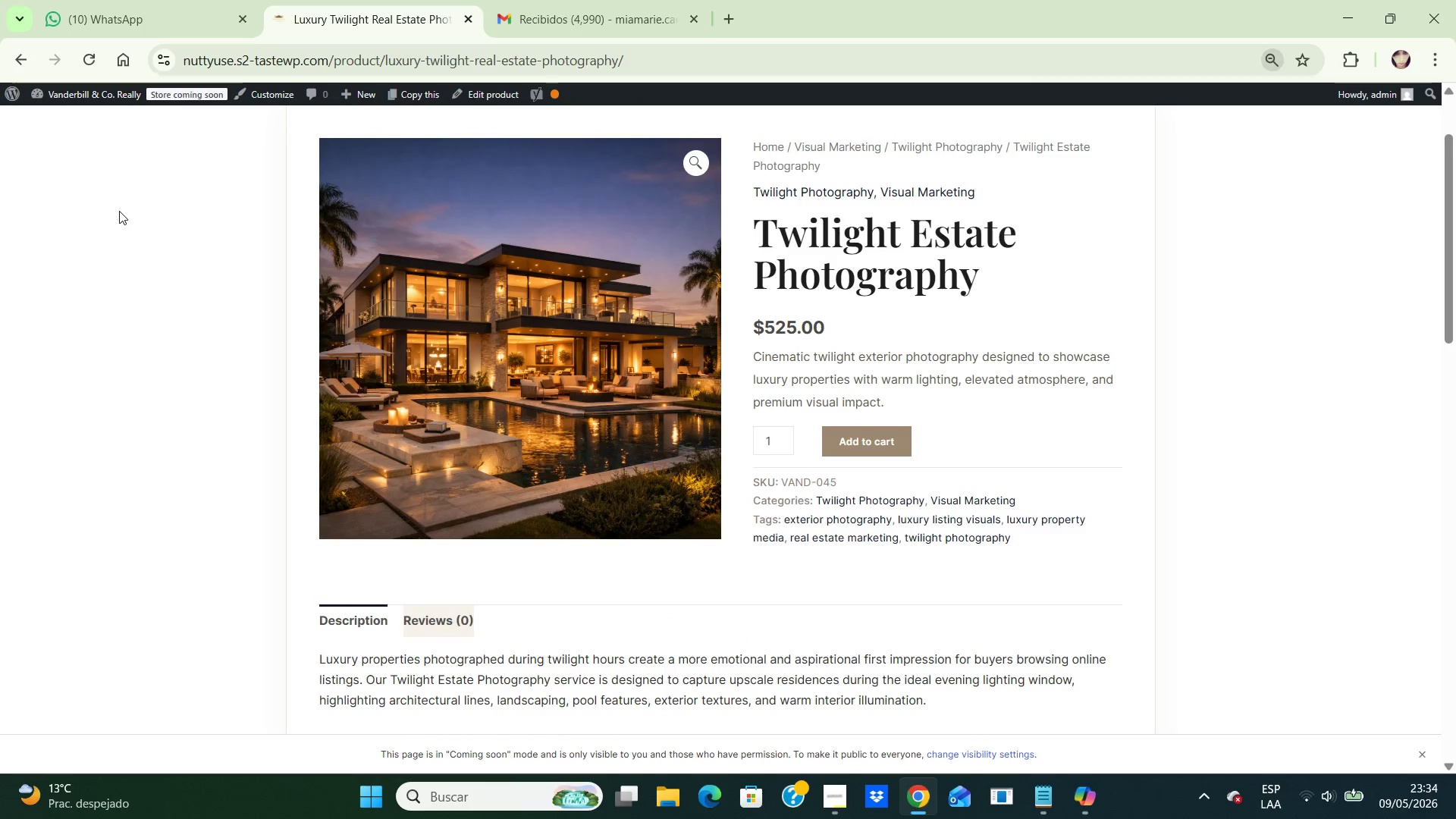 
left_click([5, 86])
 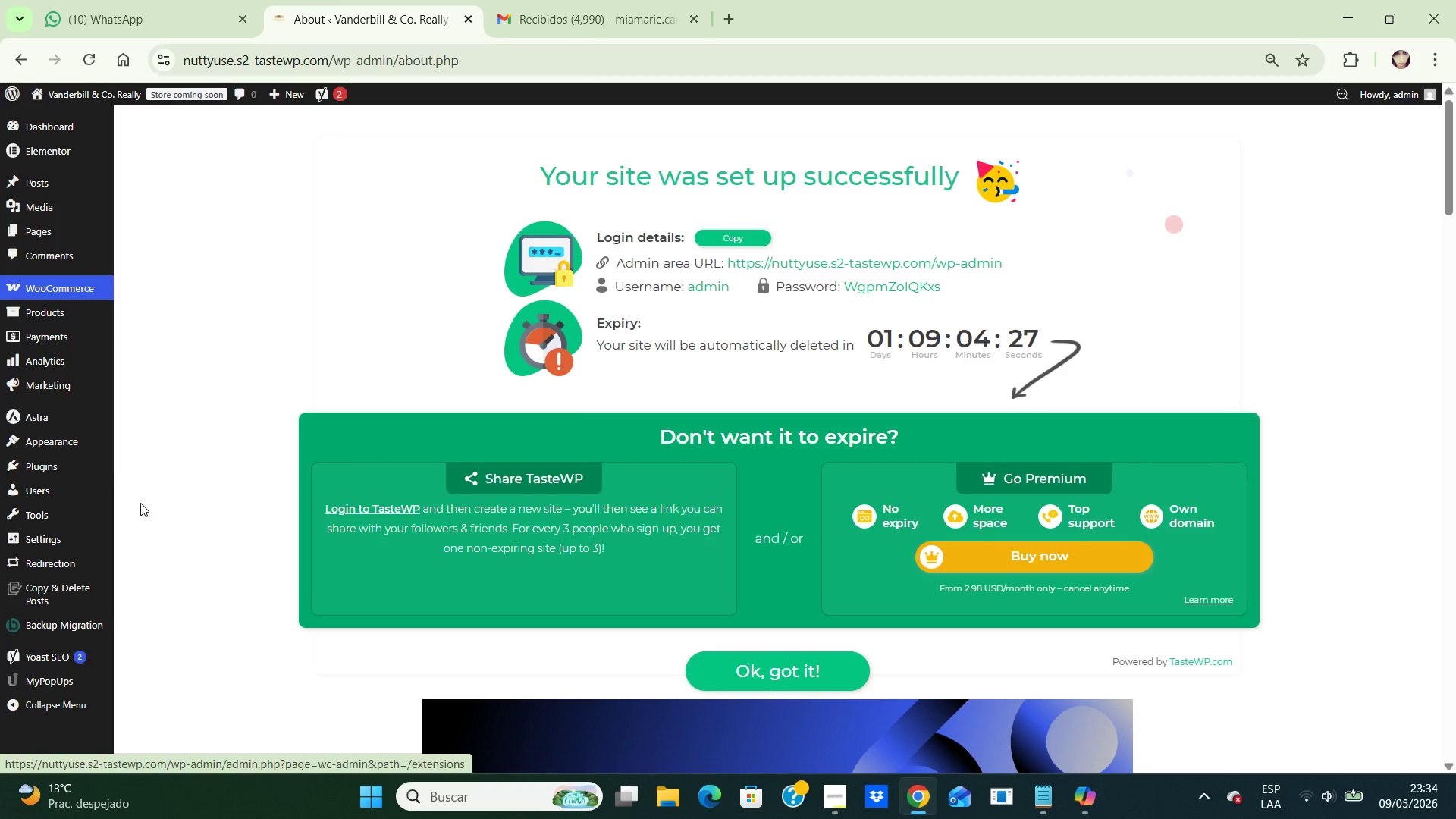 
wait(7.29)
 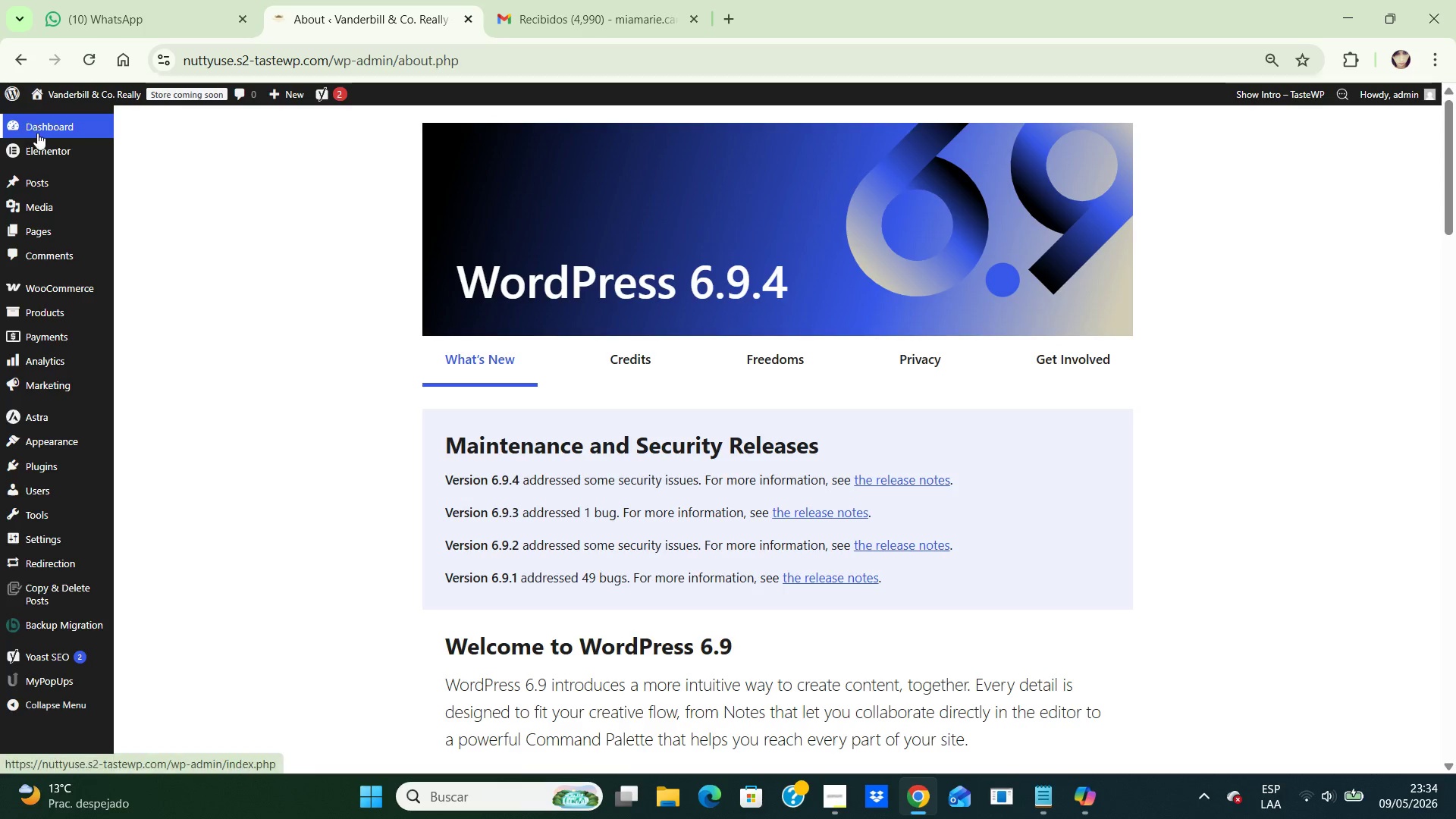 
mouse_move([100, 429])
 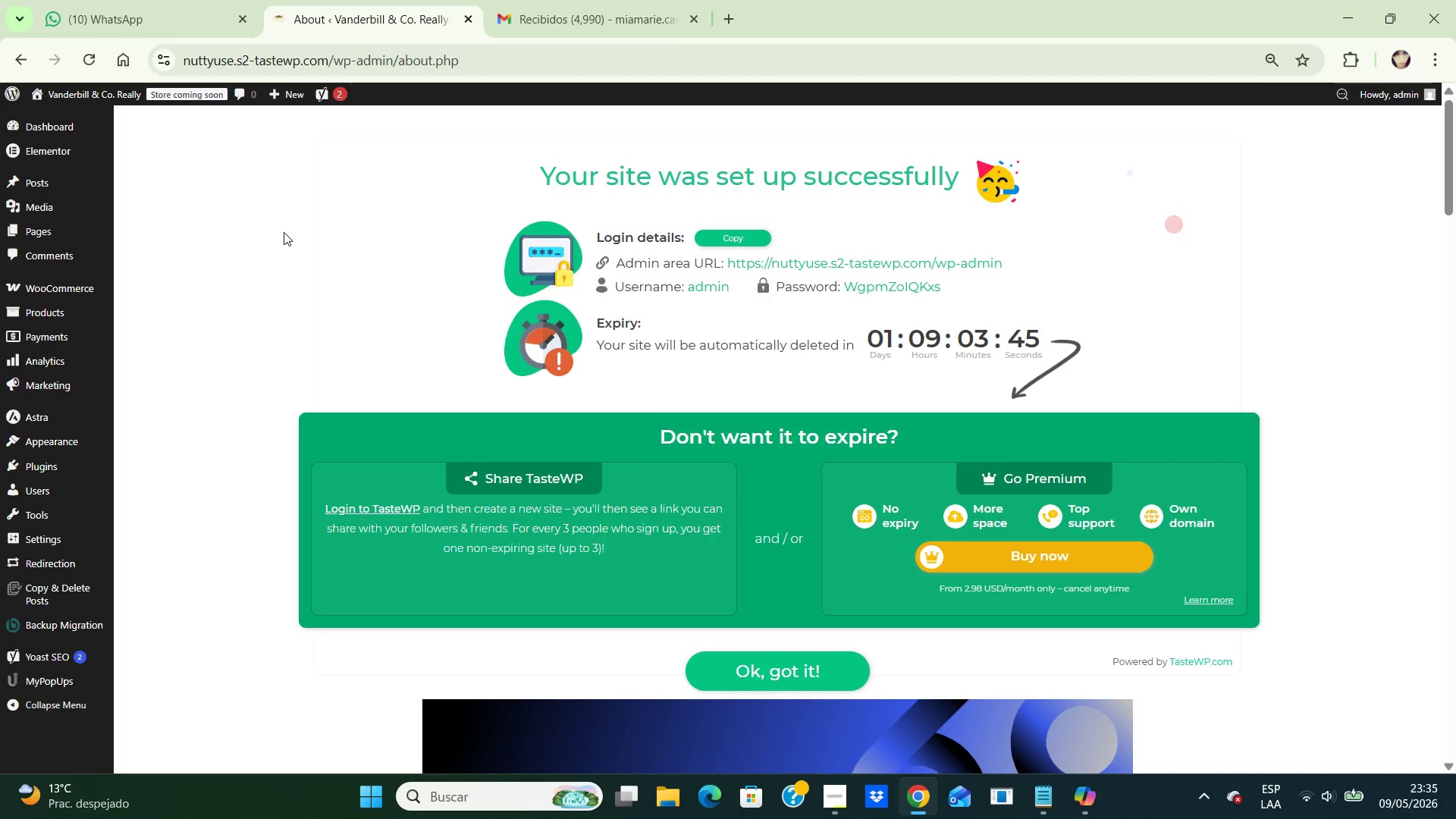 
wait(44.21)
 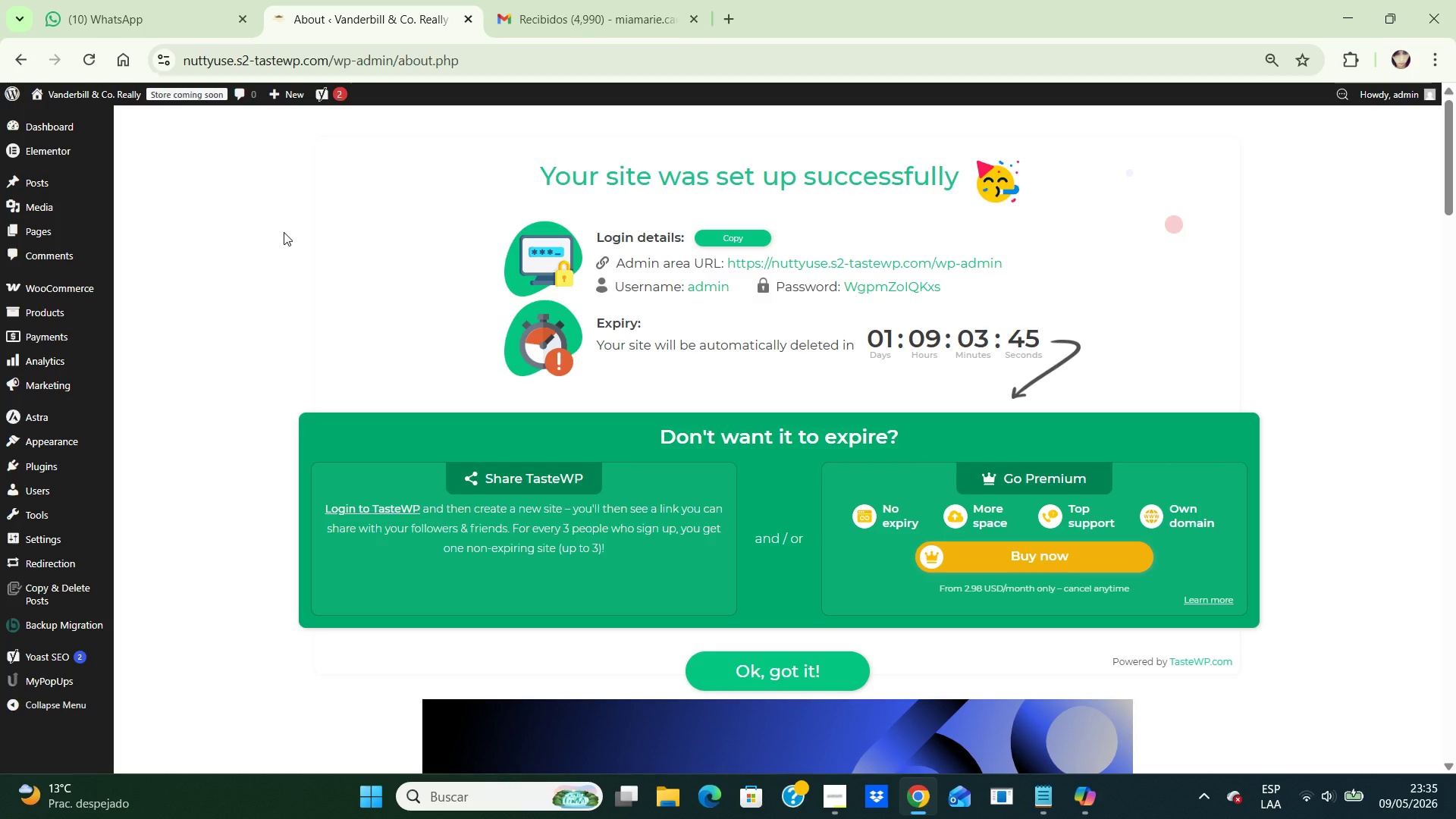 
left_click([676, 802])
 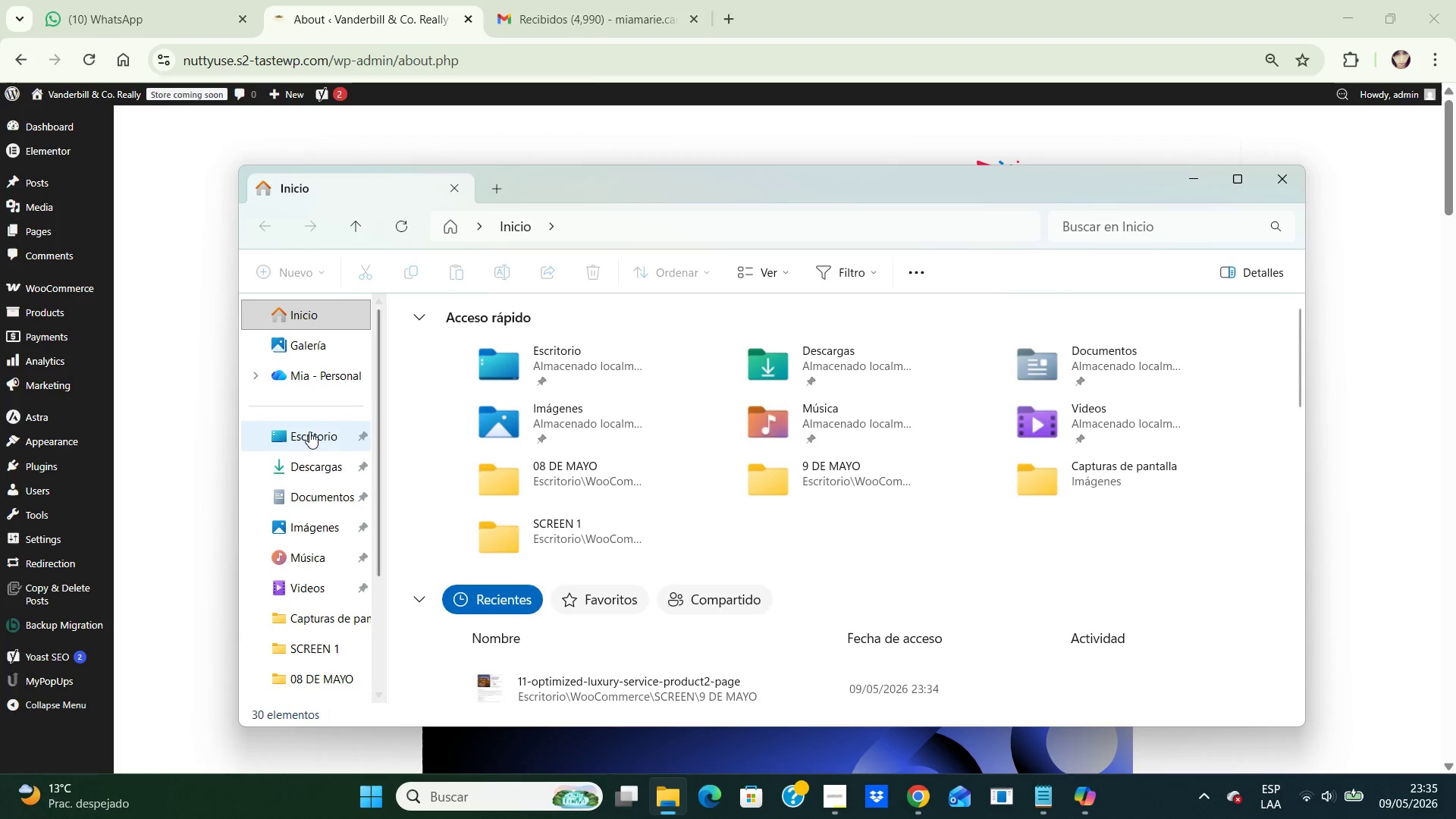 
left_click([309, 431])
 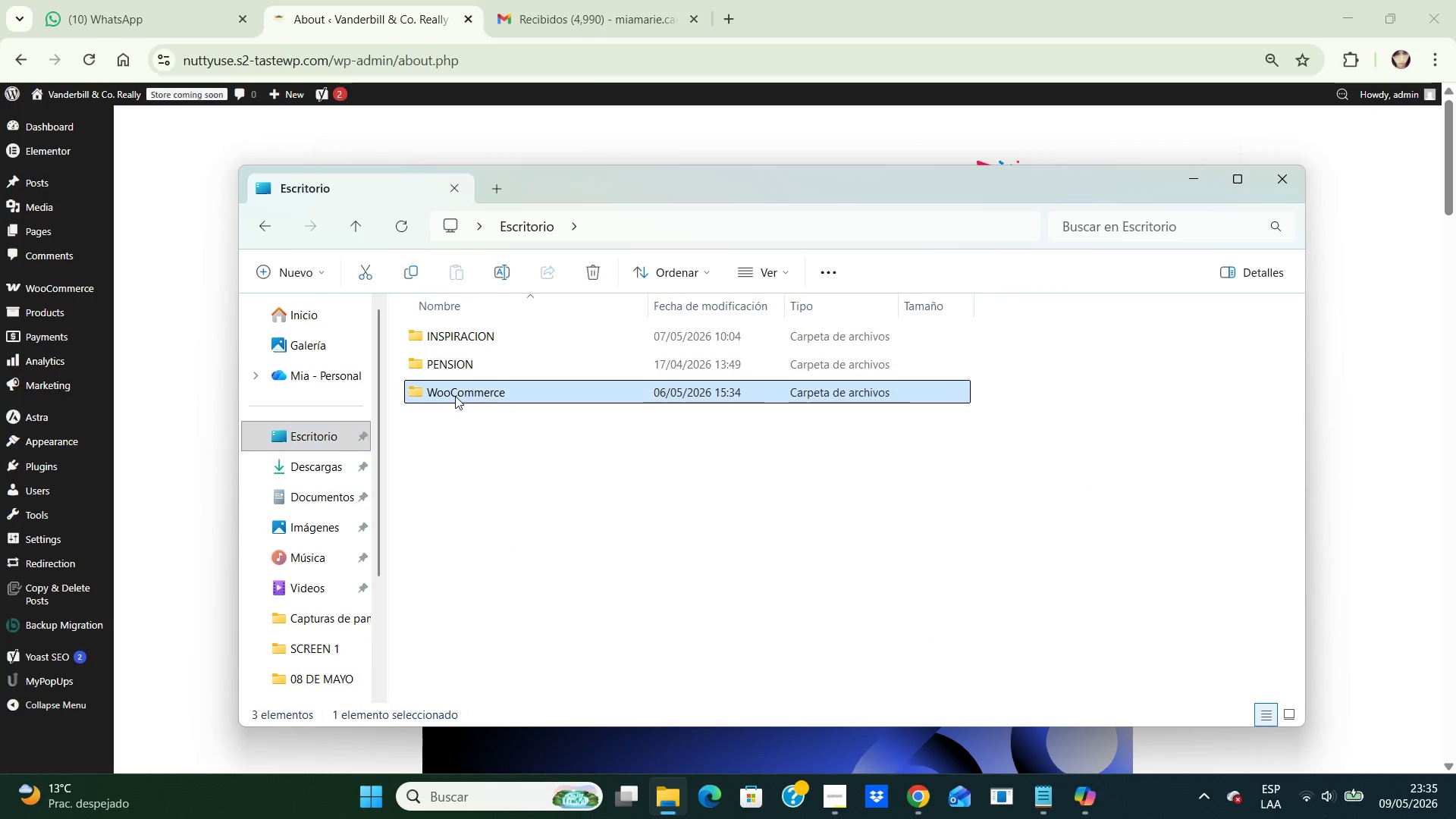 
double_click([455, 396])
 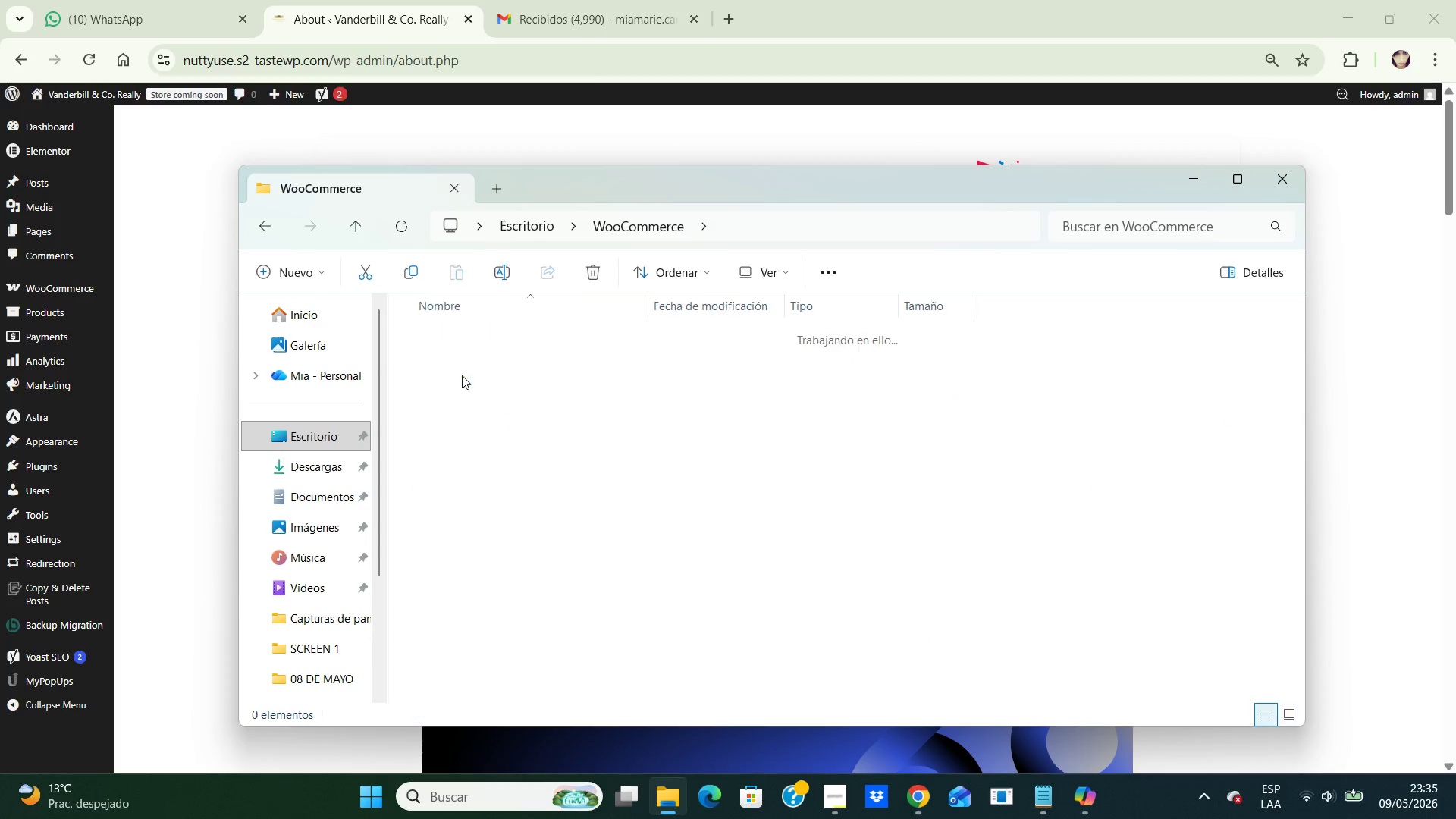 
double_click([462, 375])
 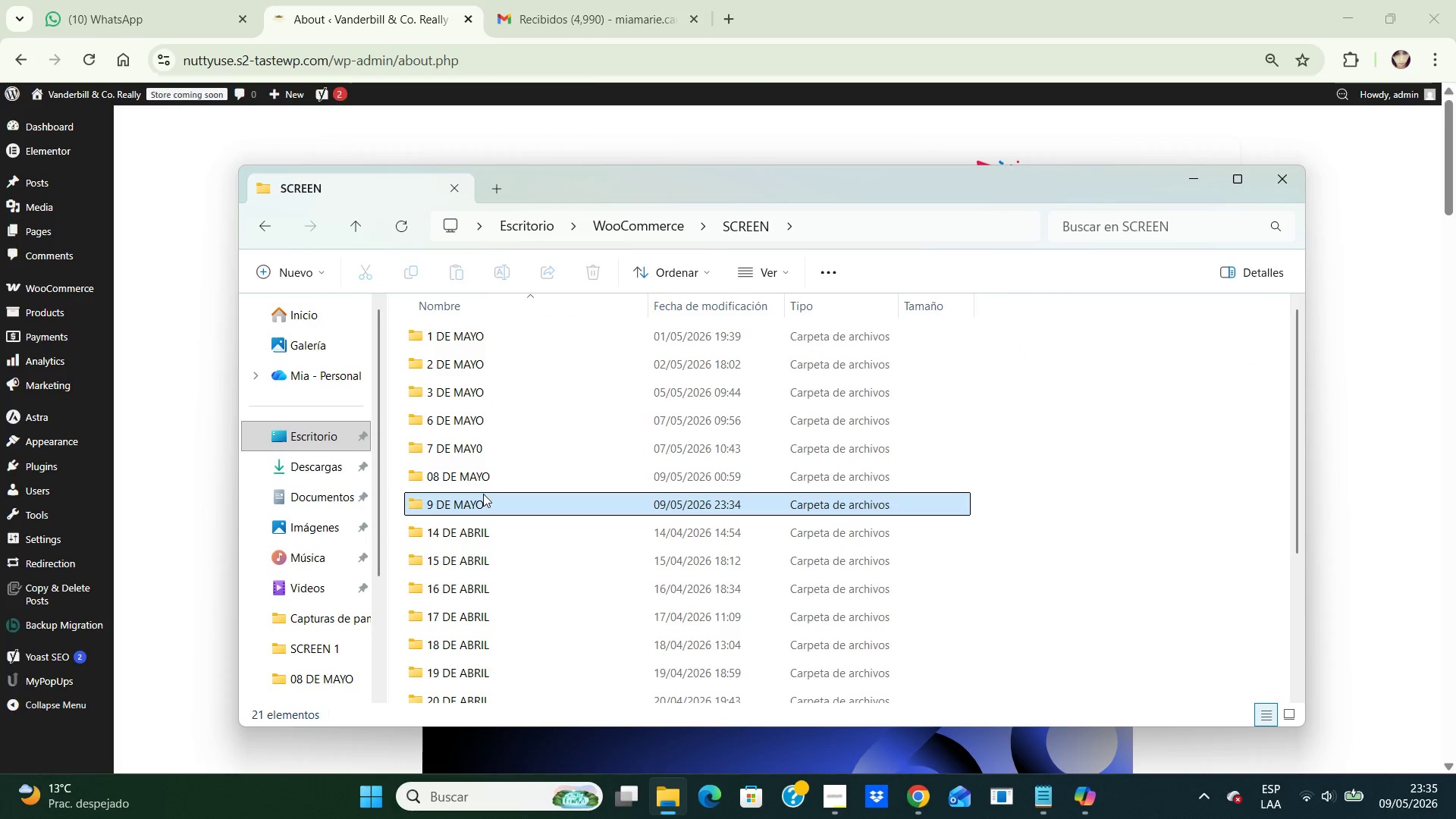 
double_click([483, 494])
 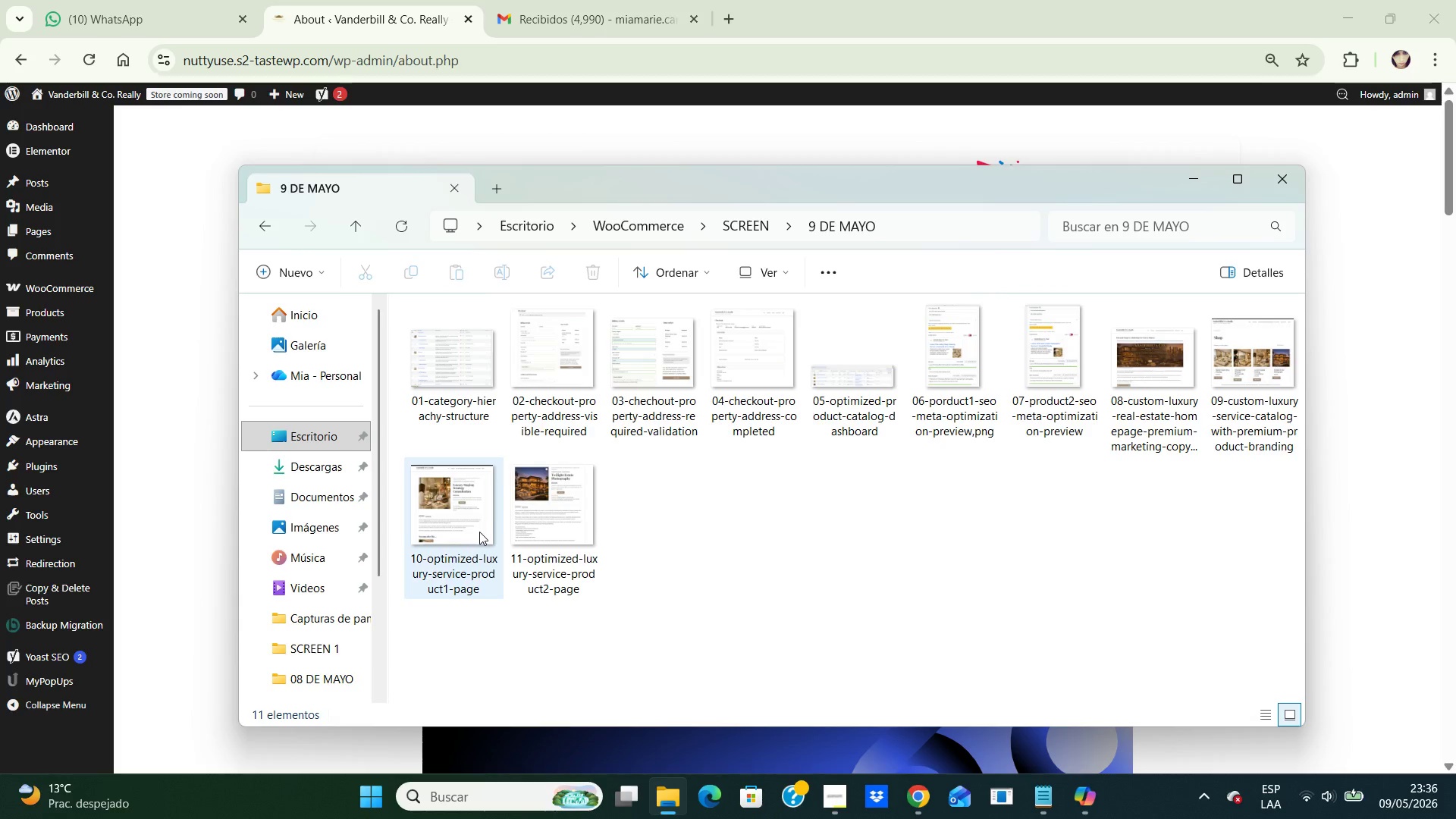 
wait(84.02)
 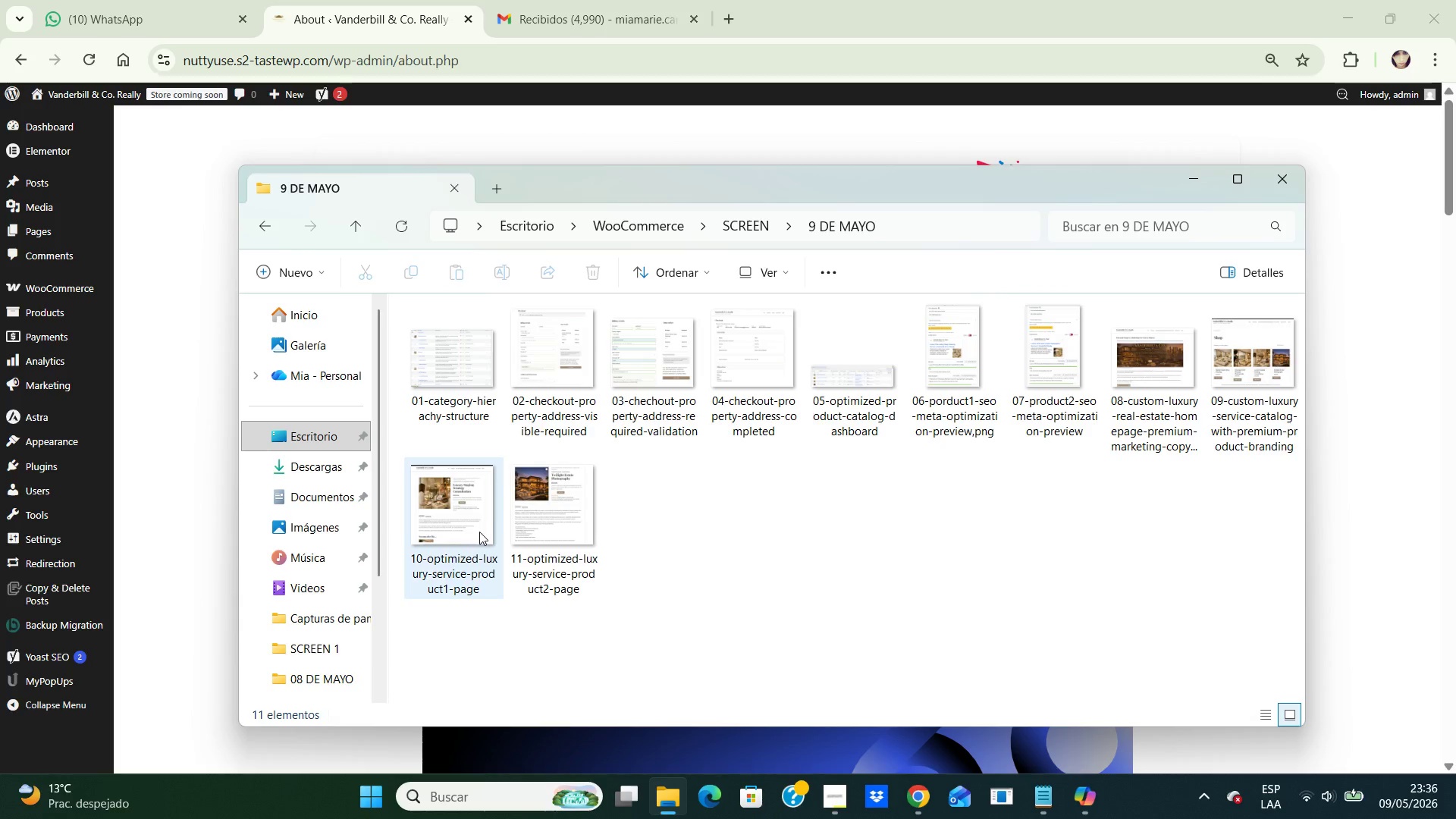 
left_click([1201, 177])
 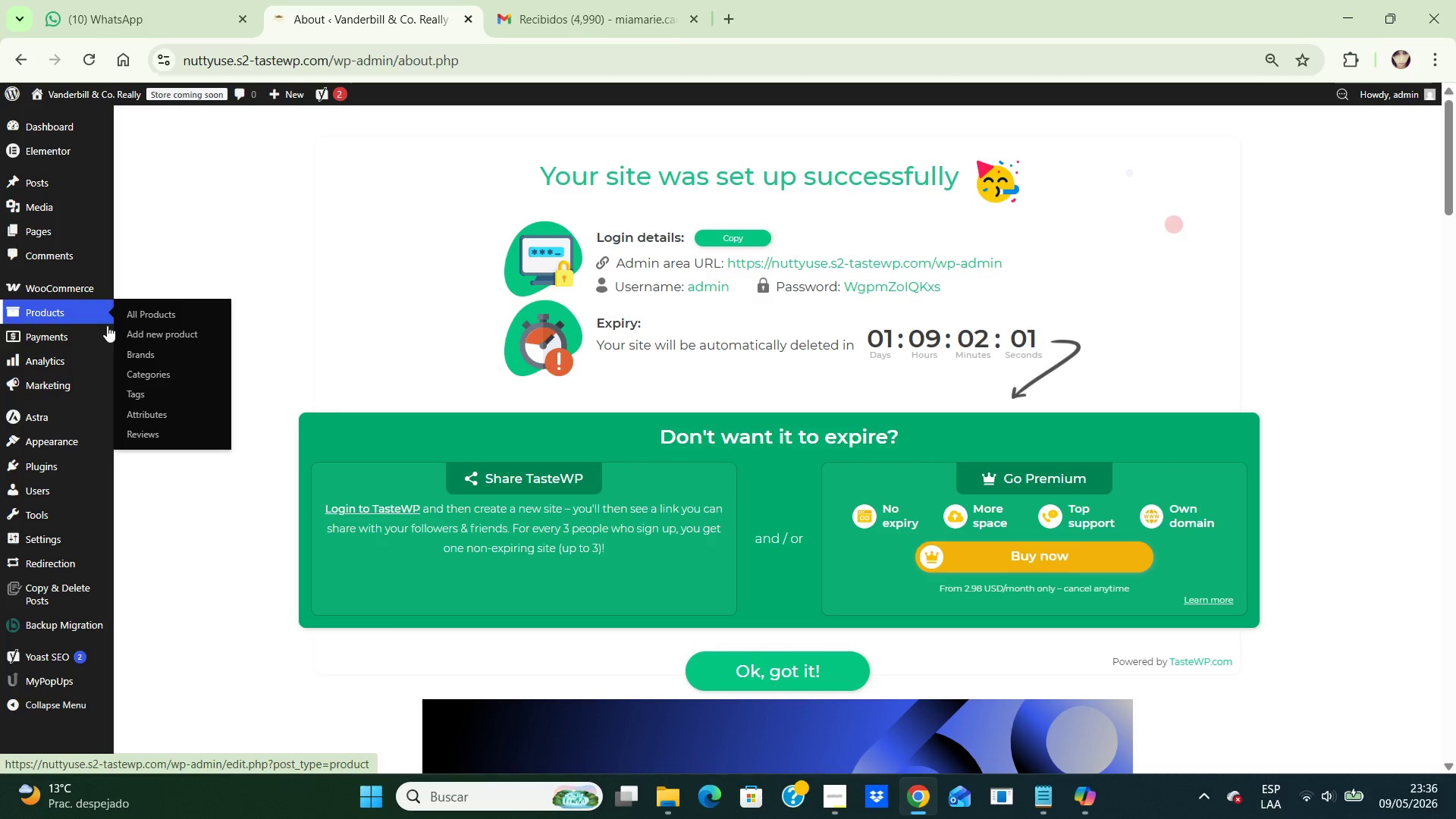 
wait(6.8)
 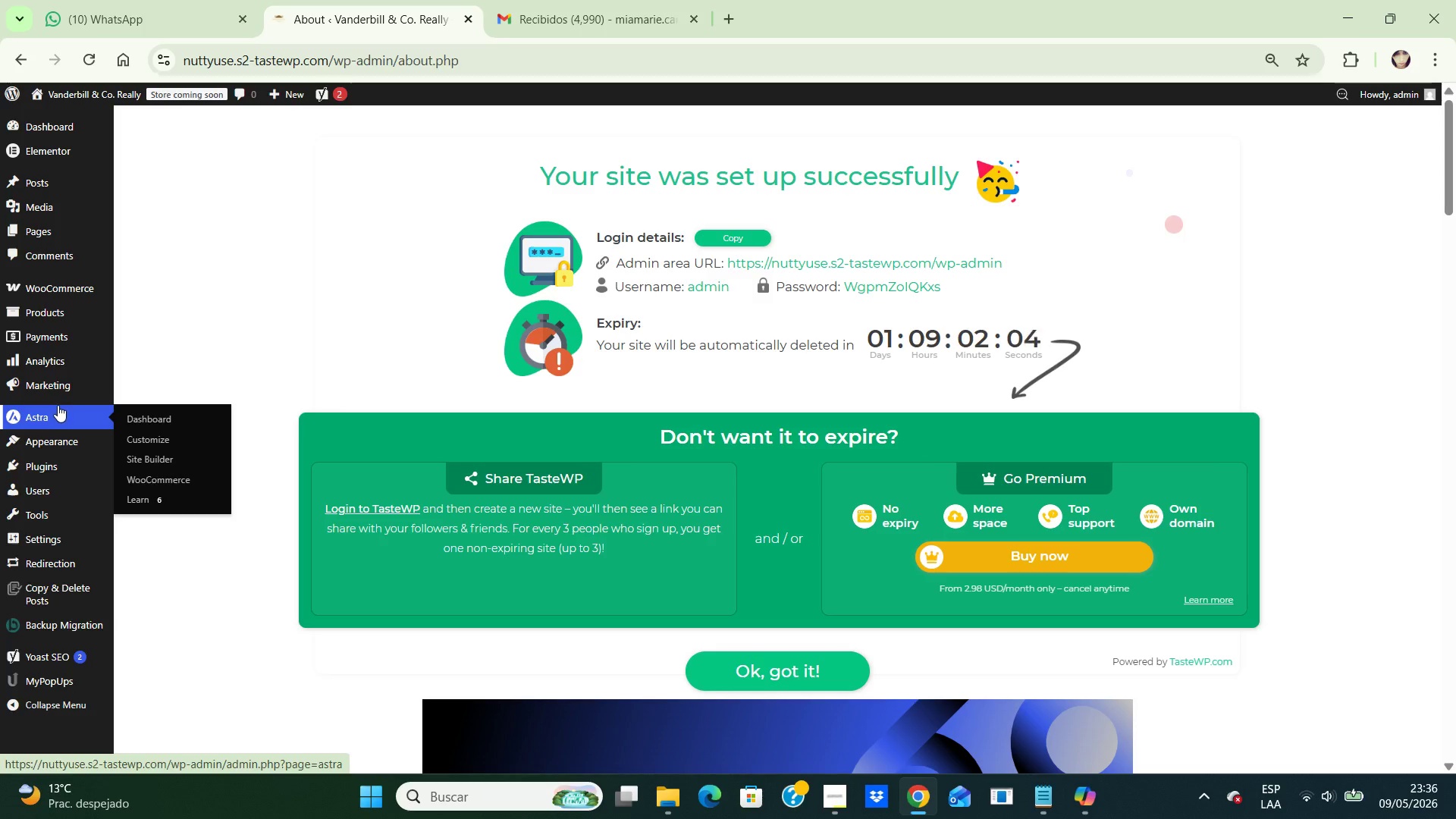 
left_click([155, 410])
 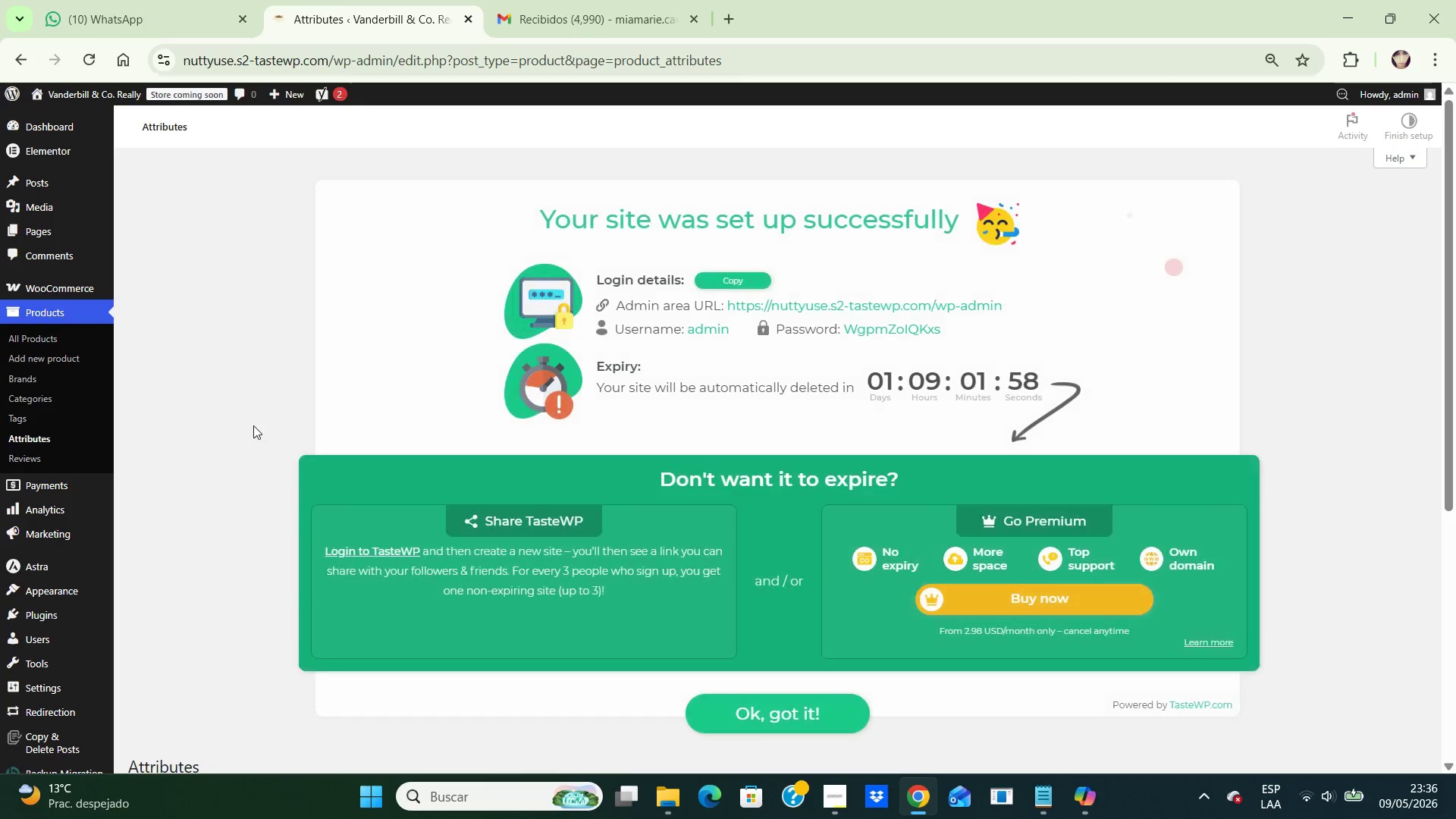 
scroll: coordinate [549, 673], scroll_direction: down, amount: 5.0
 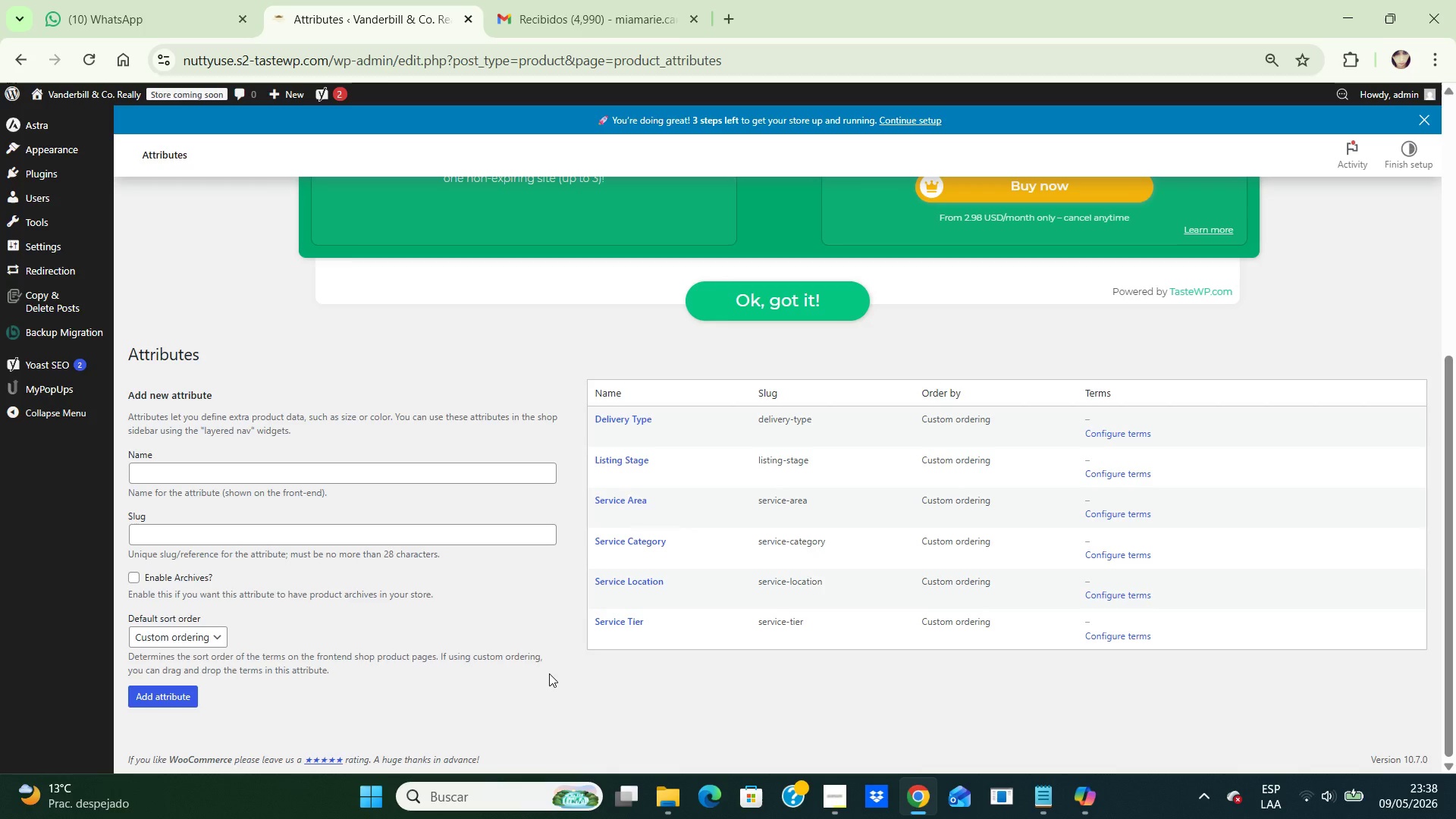 
wait(84.82)
 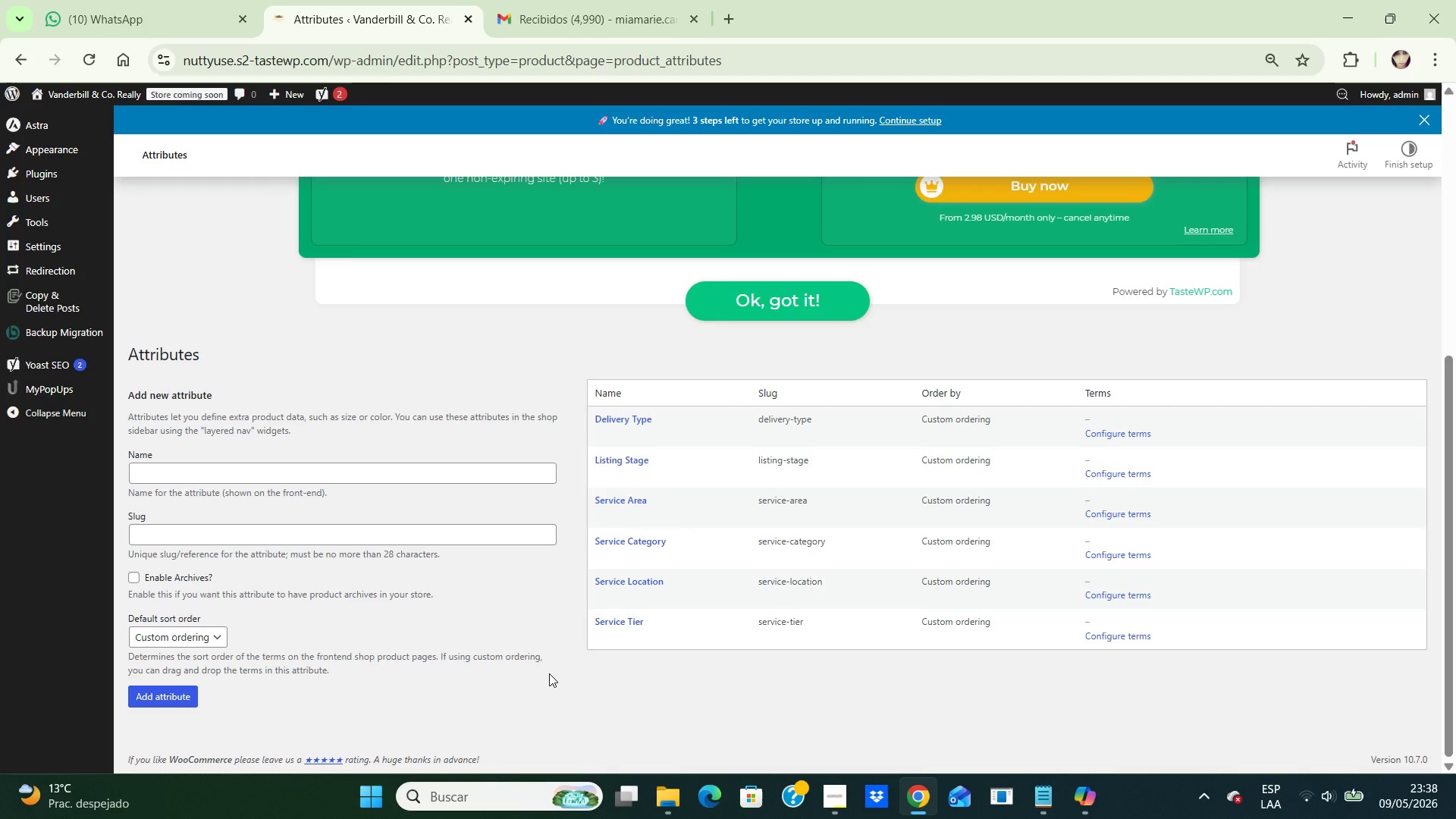 
left_click([1131, 431])
 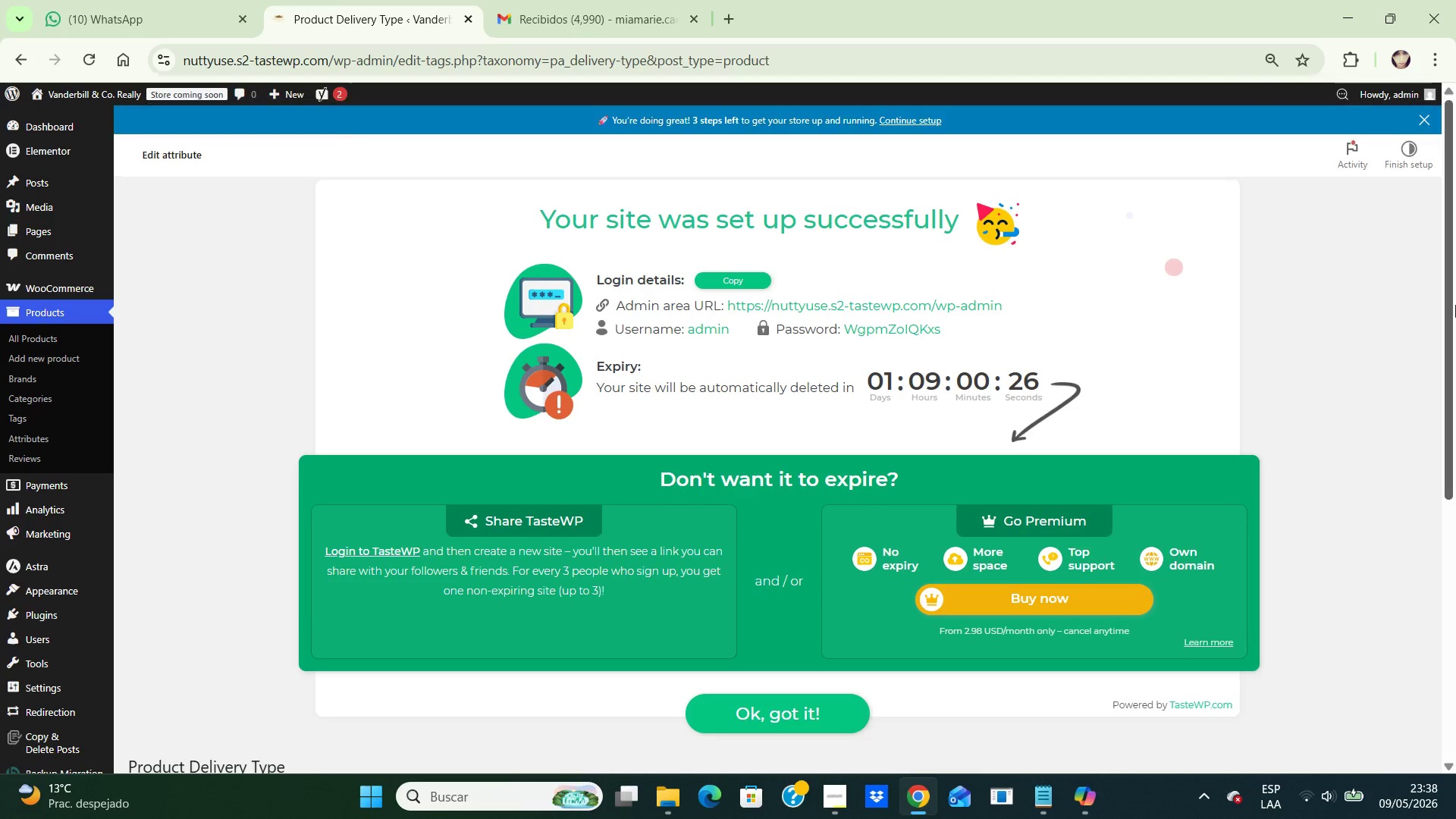 
left_click_drag(start_coordinate=[1454, 304], to_coordinate=[1454, 507])
 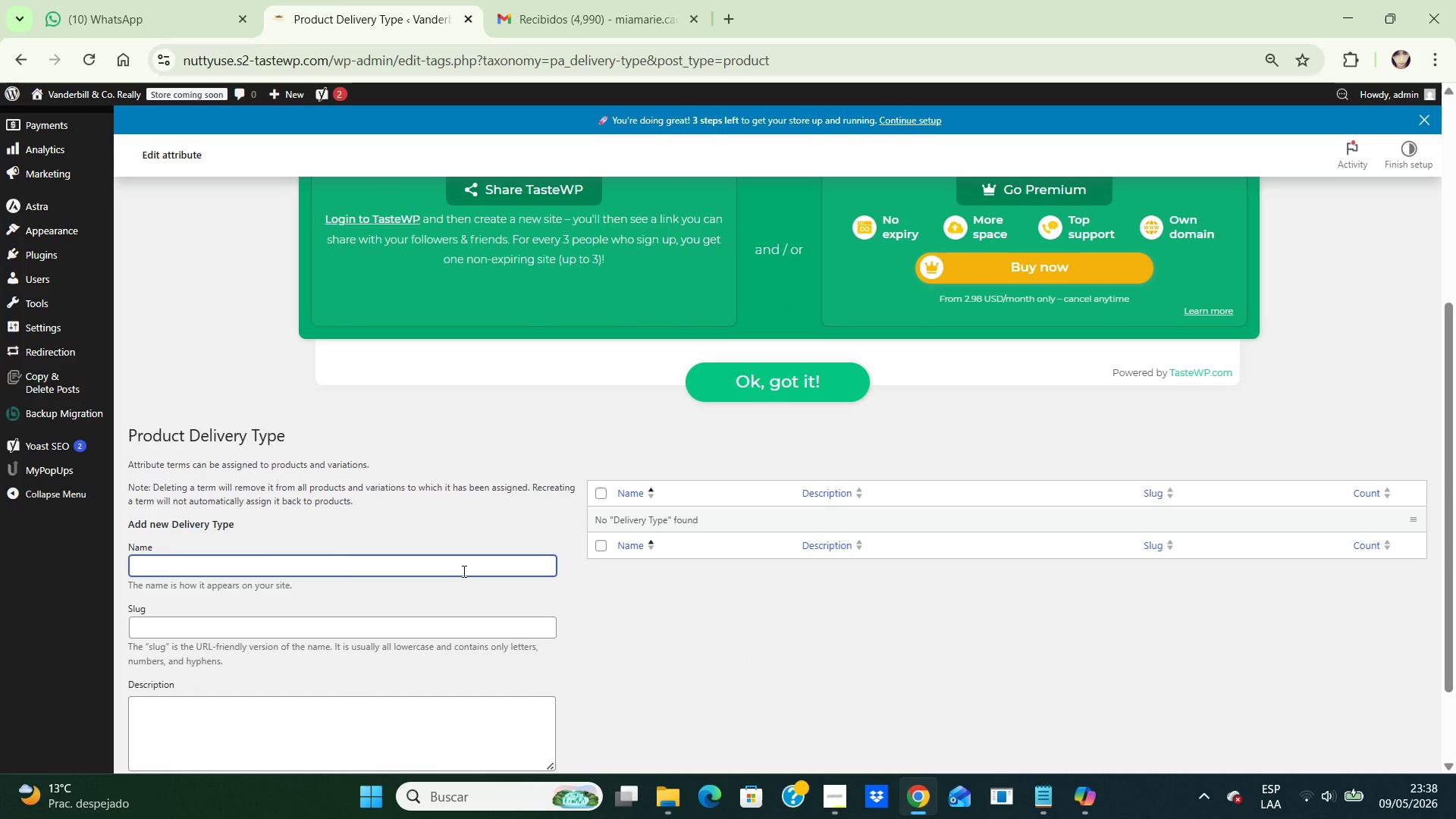 
left_click([463, 571])
 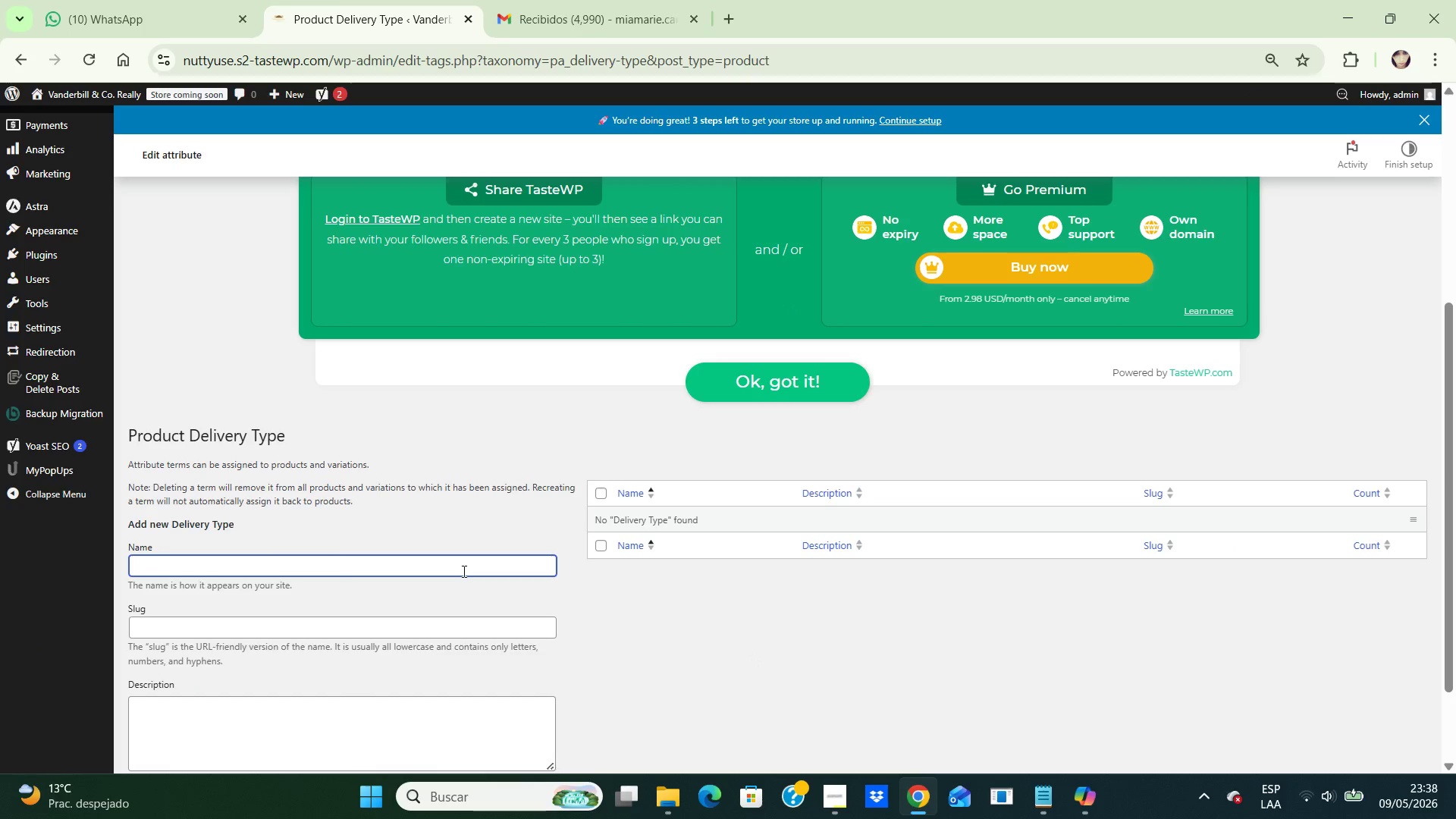 
type(Photography)
 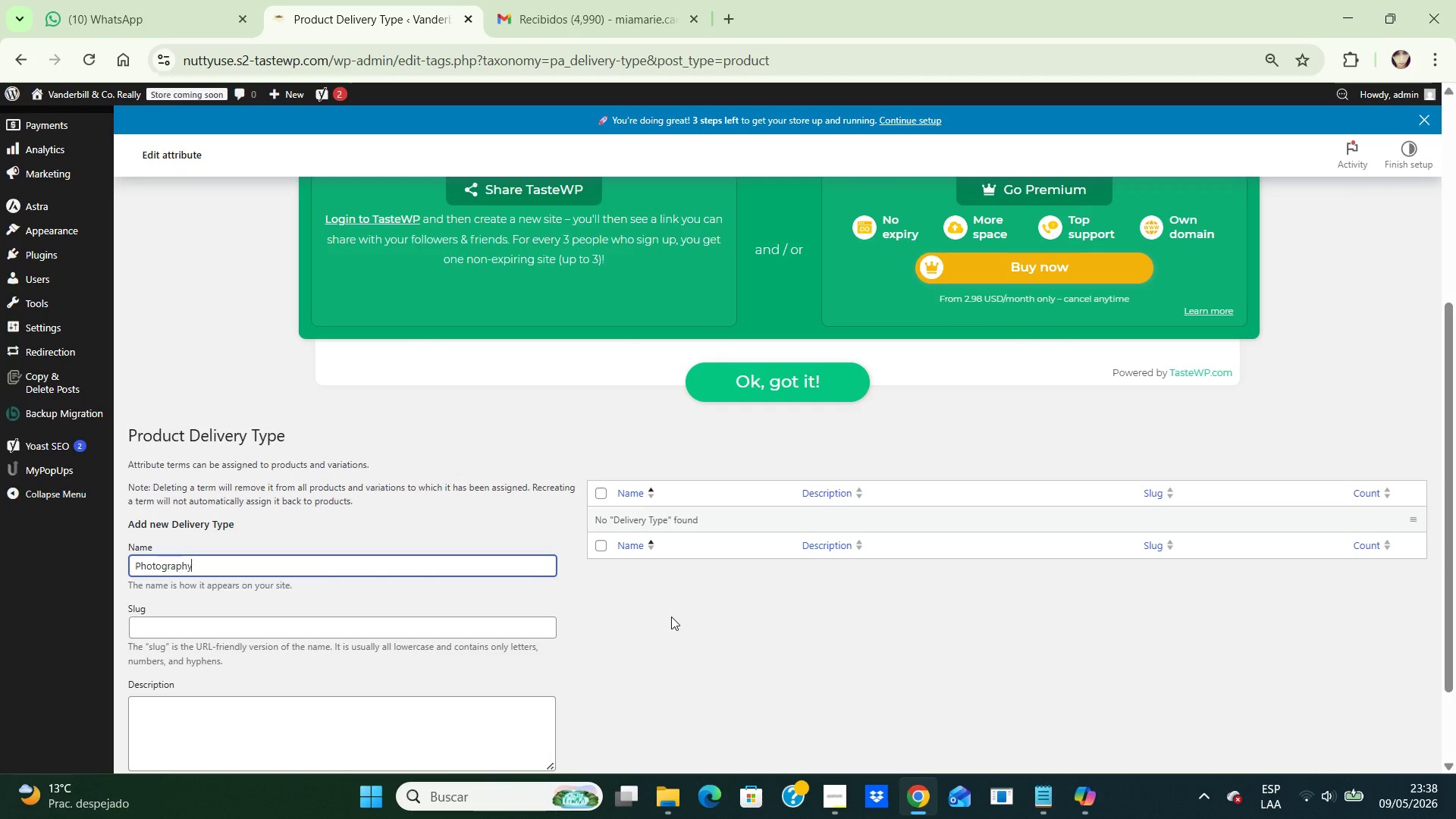 
key(ArrowDown)
 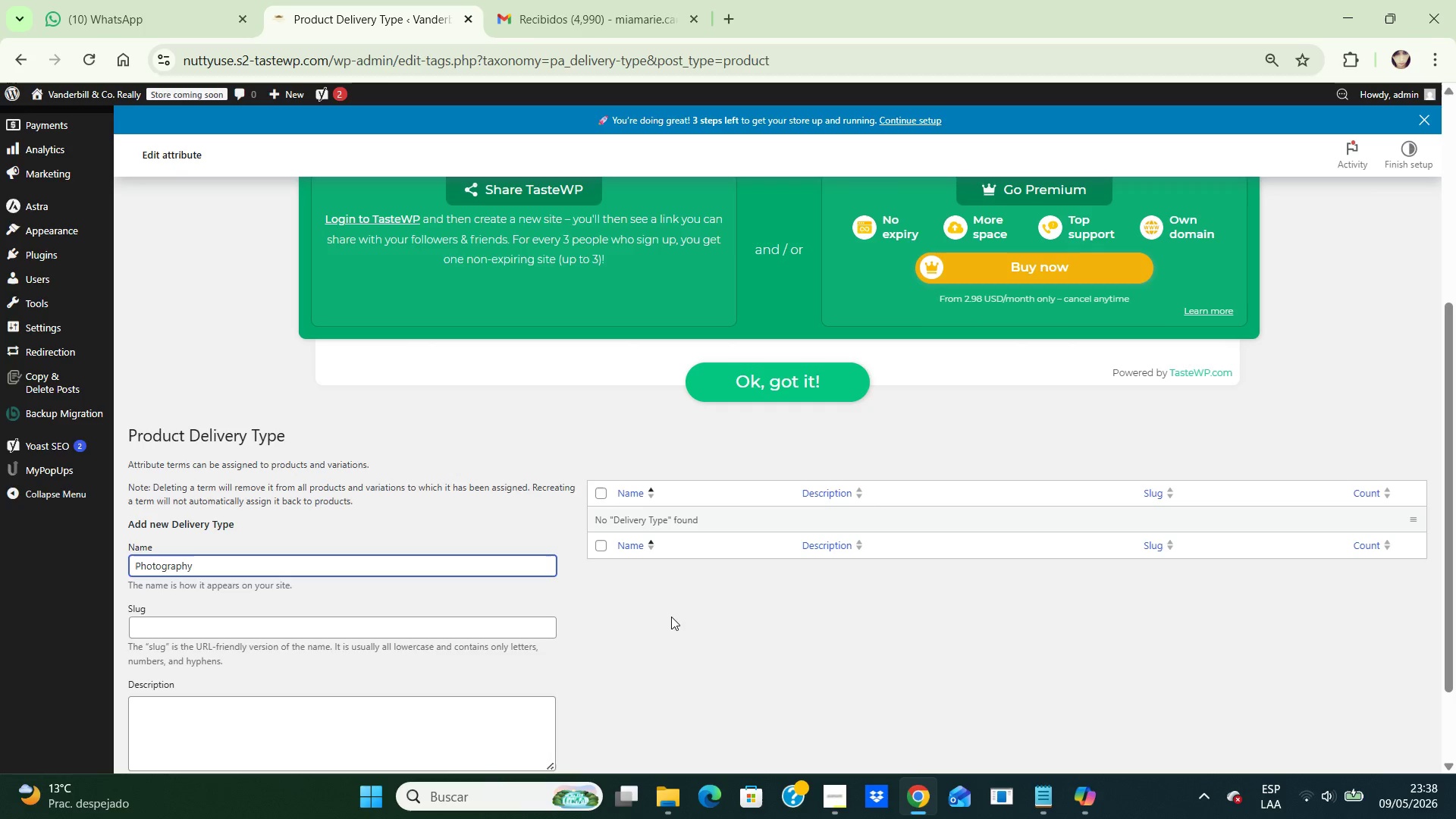 
key(ArrowDown)
 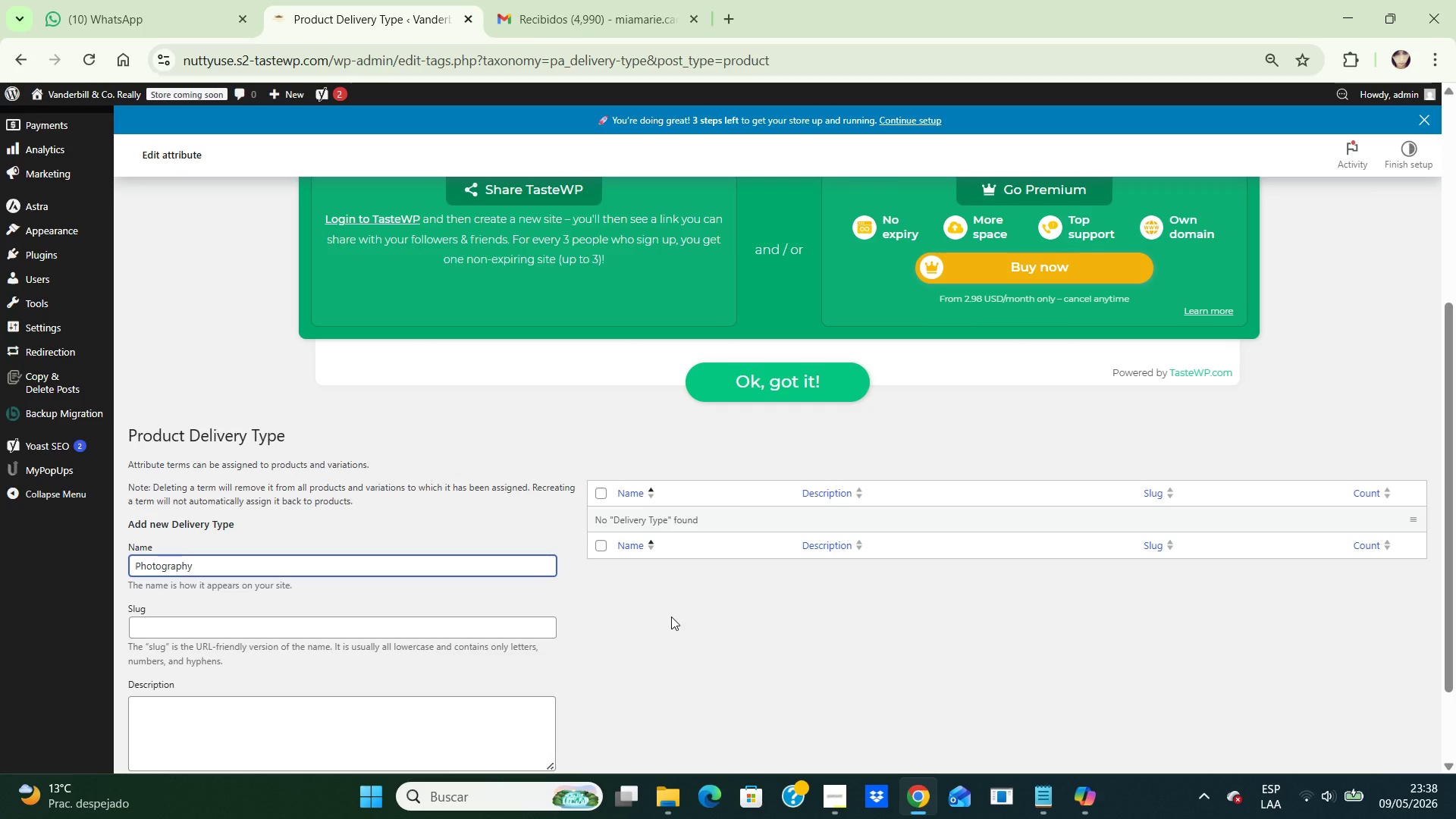 
key(ArrowDown)
 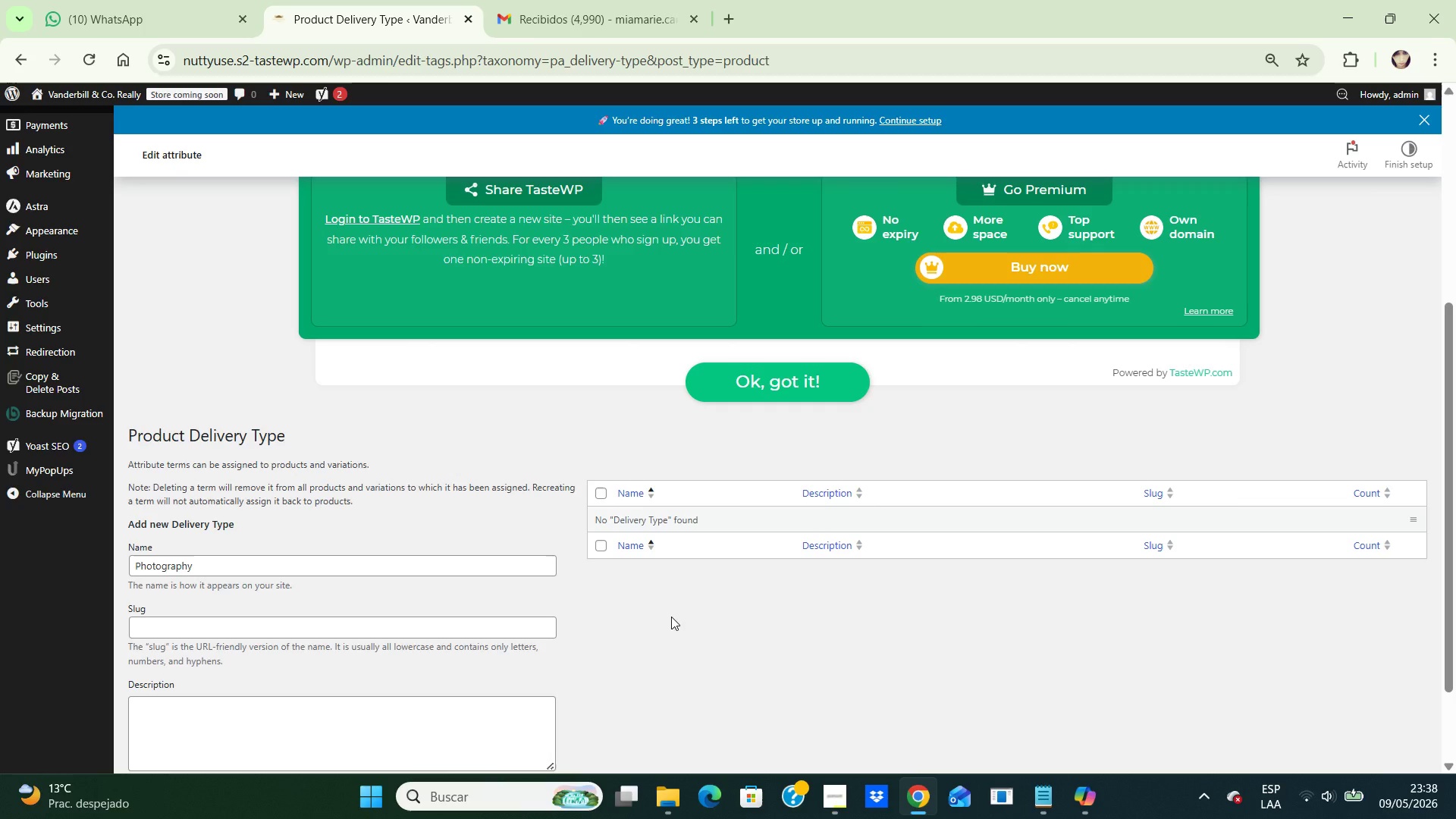 
left_click([671, 617])
 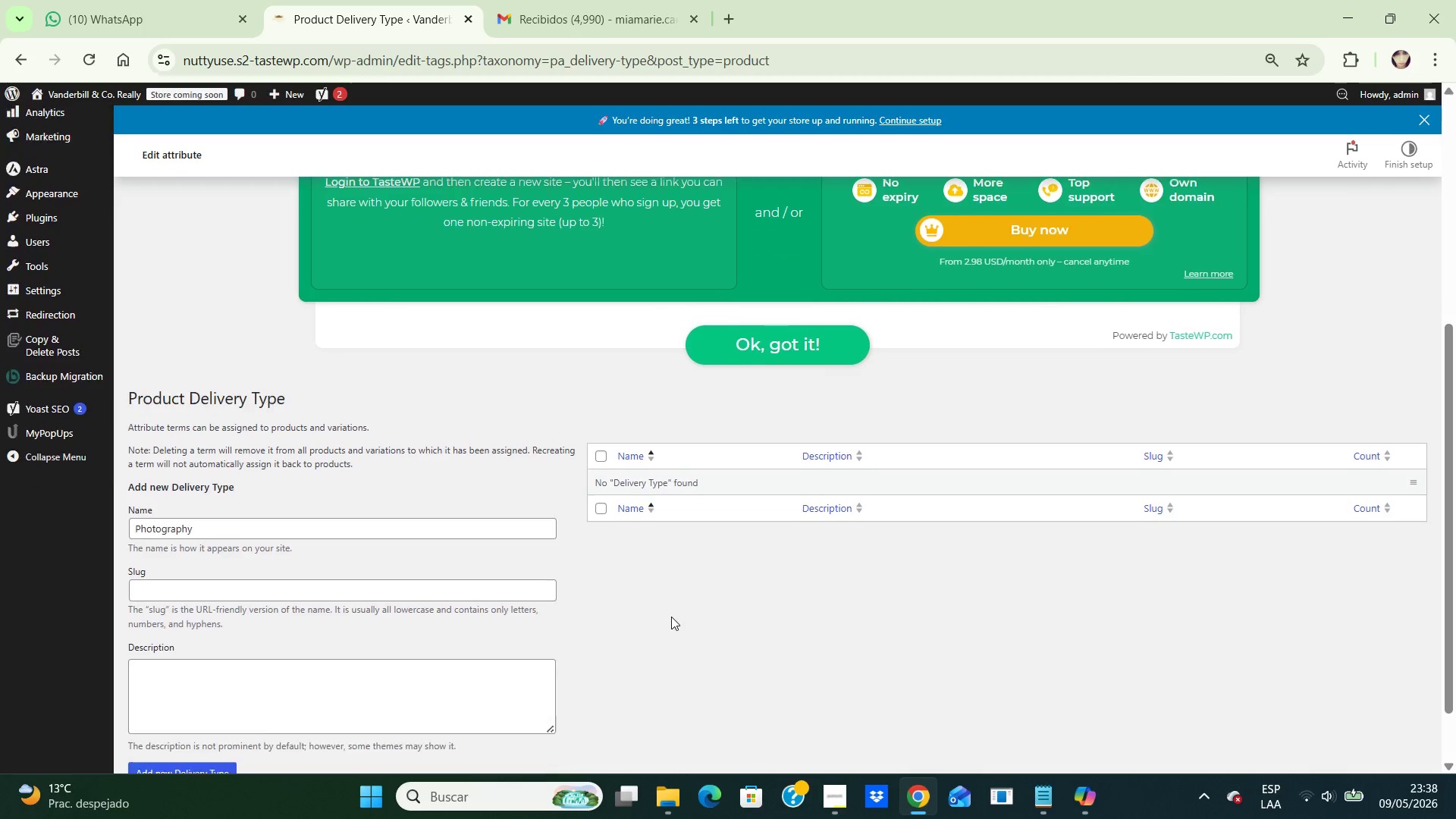 
key(ArrowDown)
 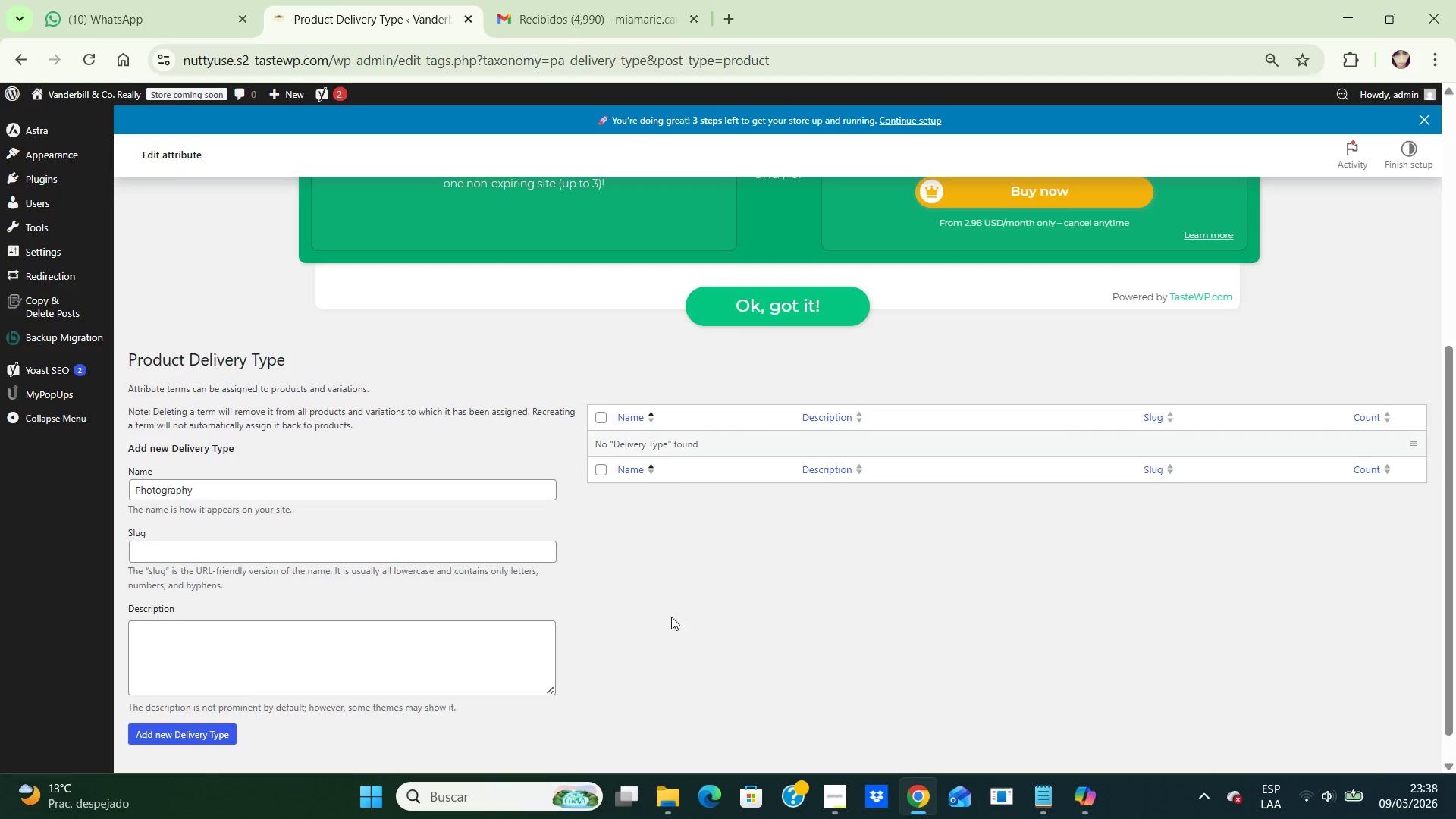 
key(ArrowDown)
 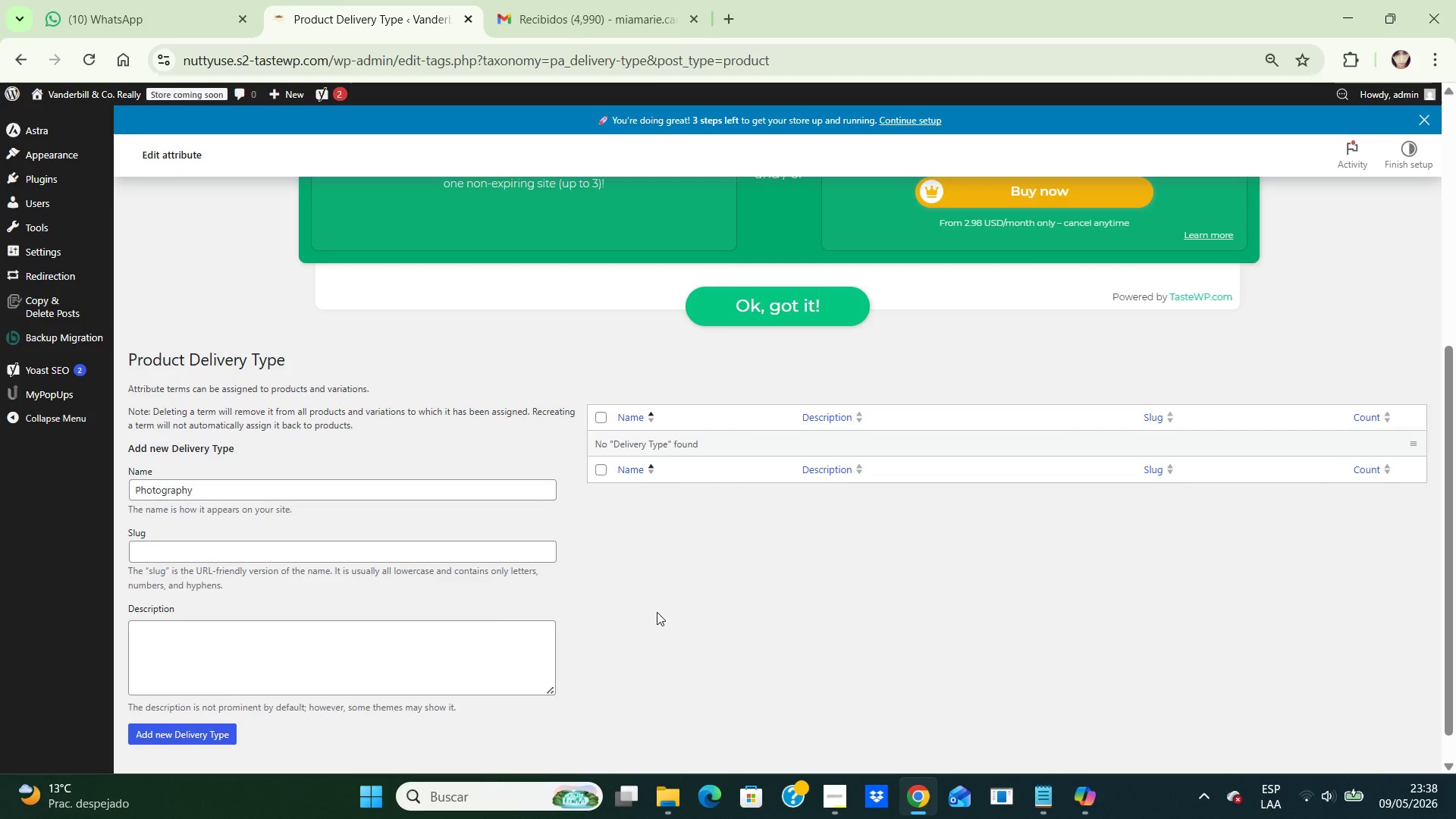 
key(ArrowDown)
 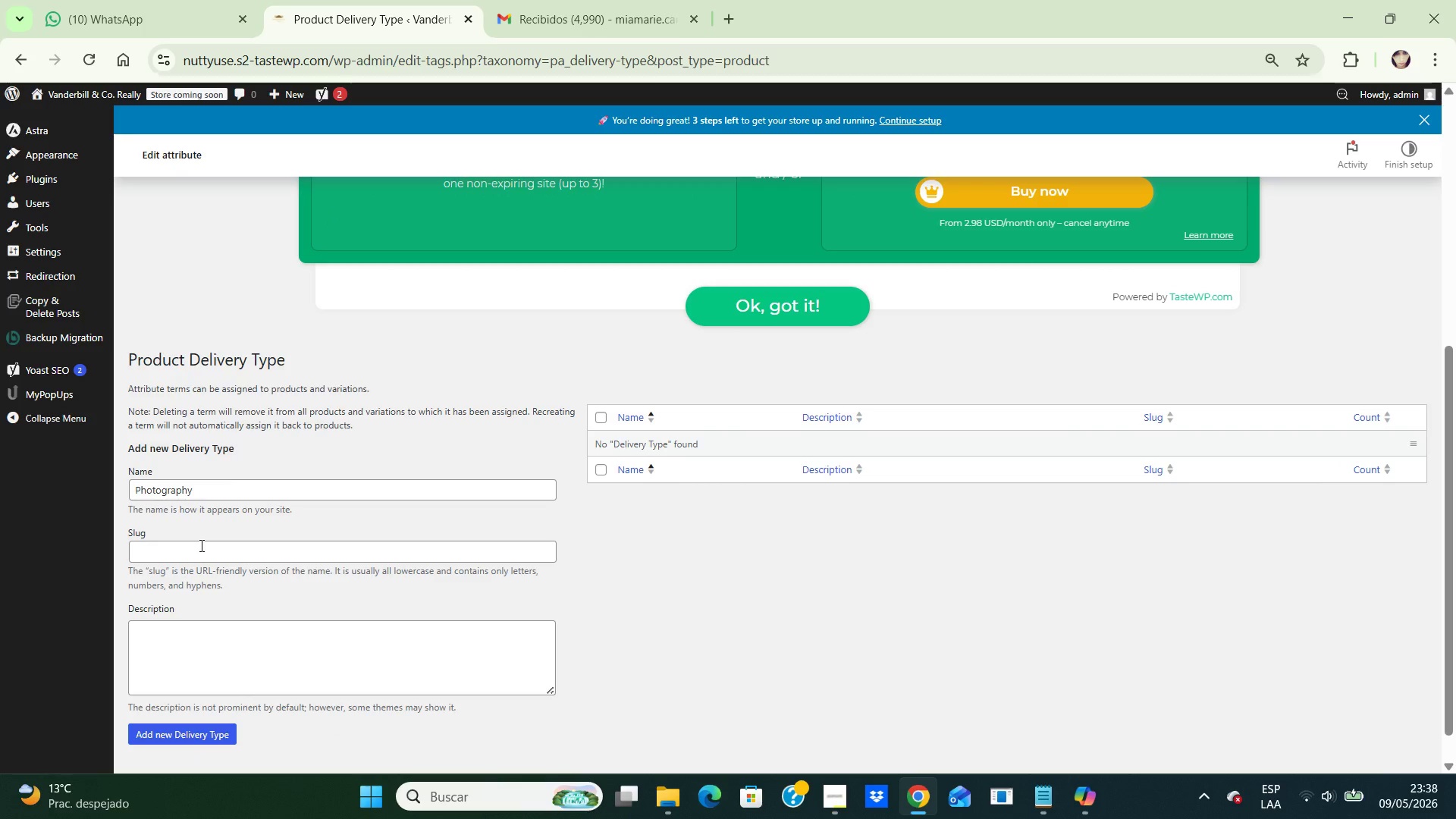 
left_click([200, 545])
 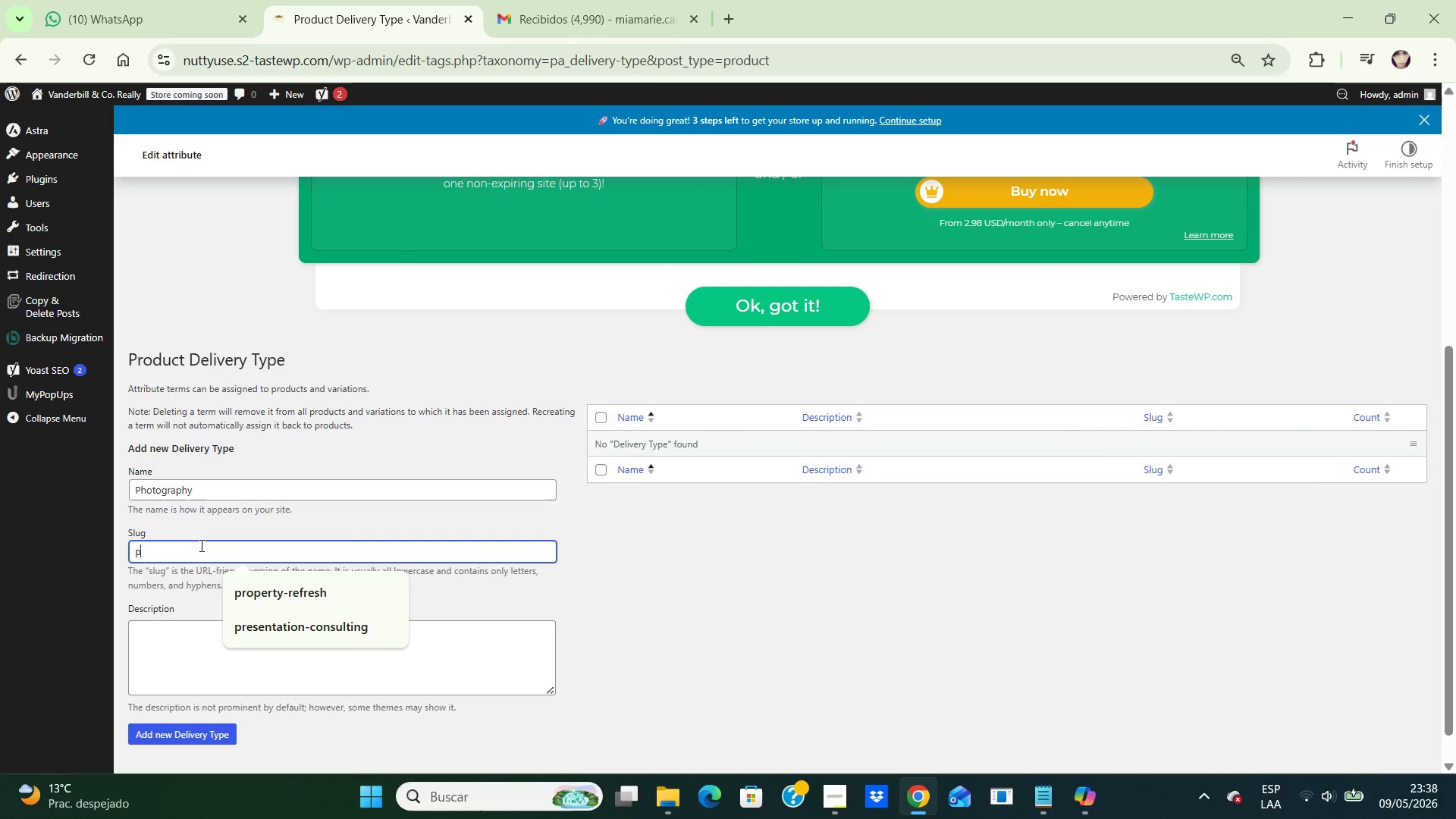 
type(photogra)
 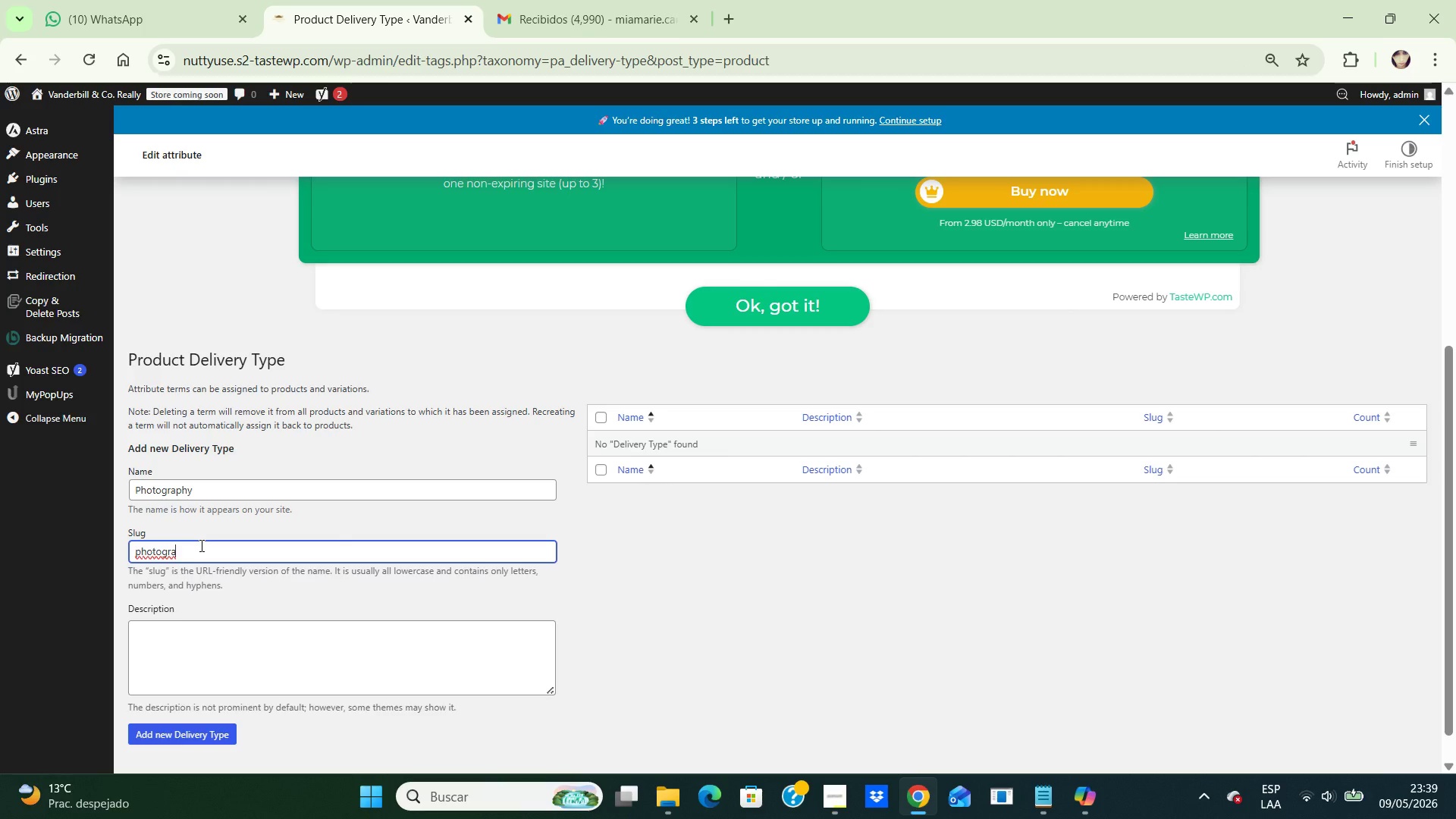 
wait(5.44)
 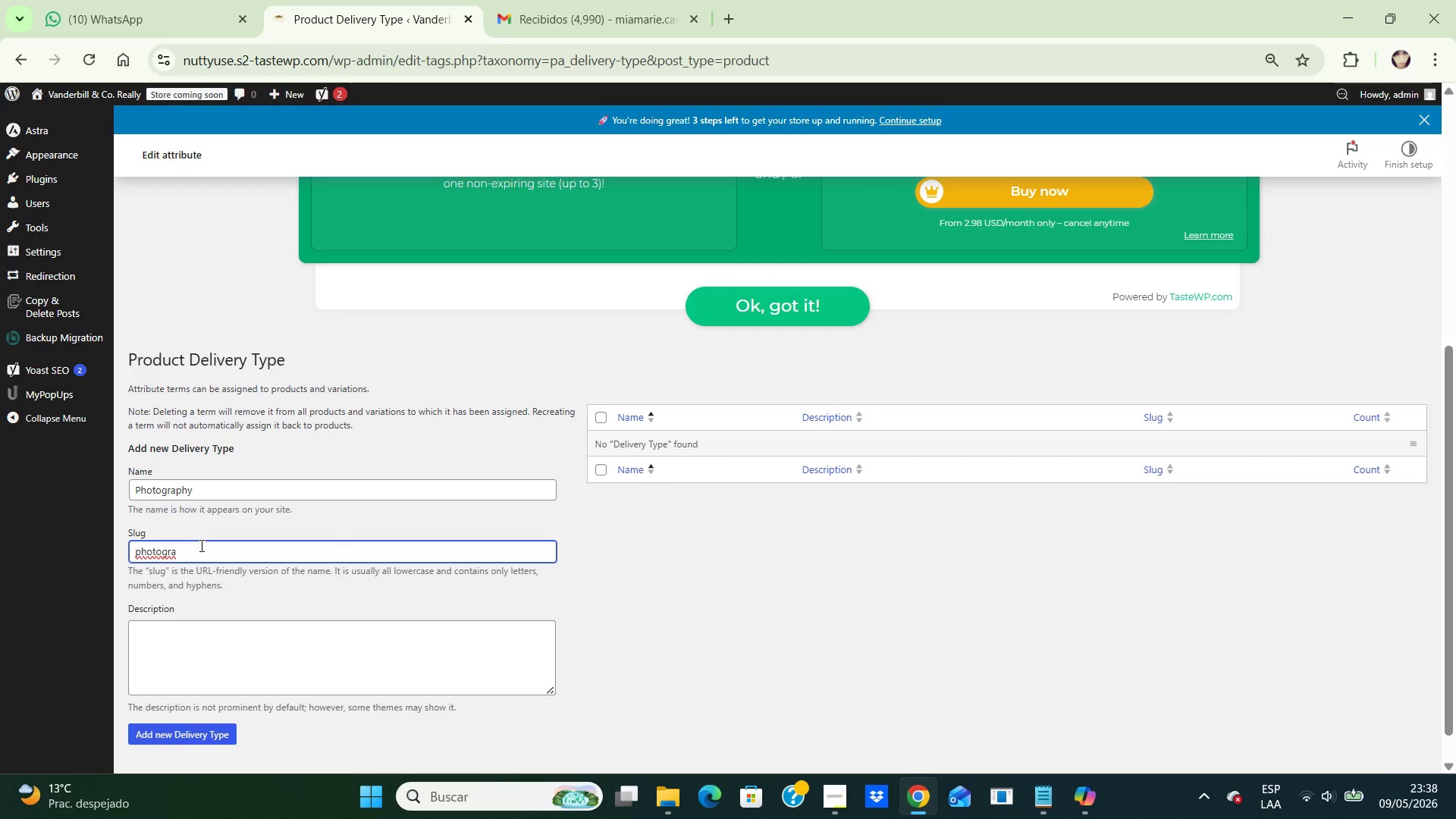 
type(phy)
 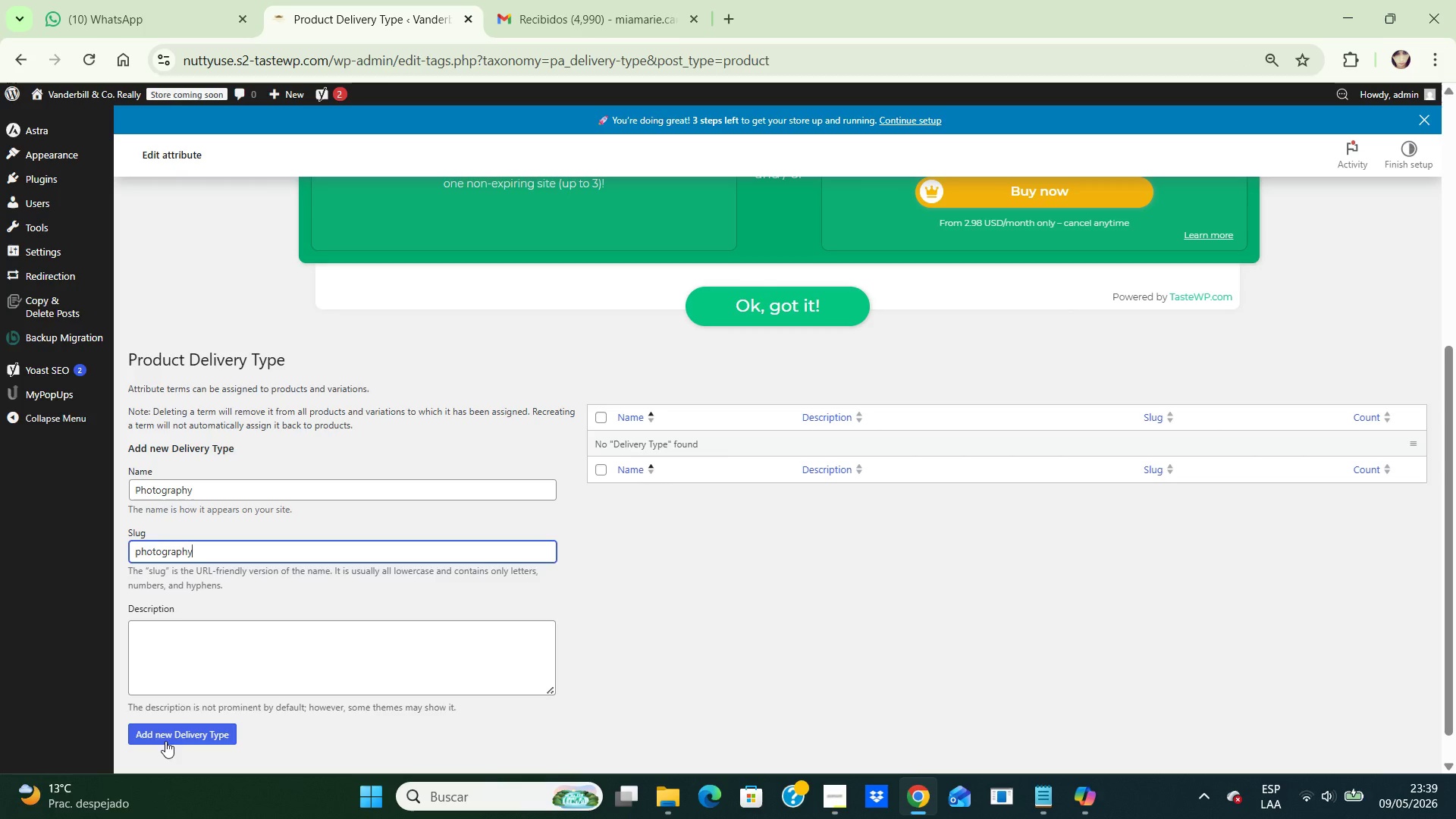 
left_click([165, 741])
 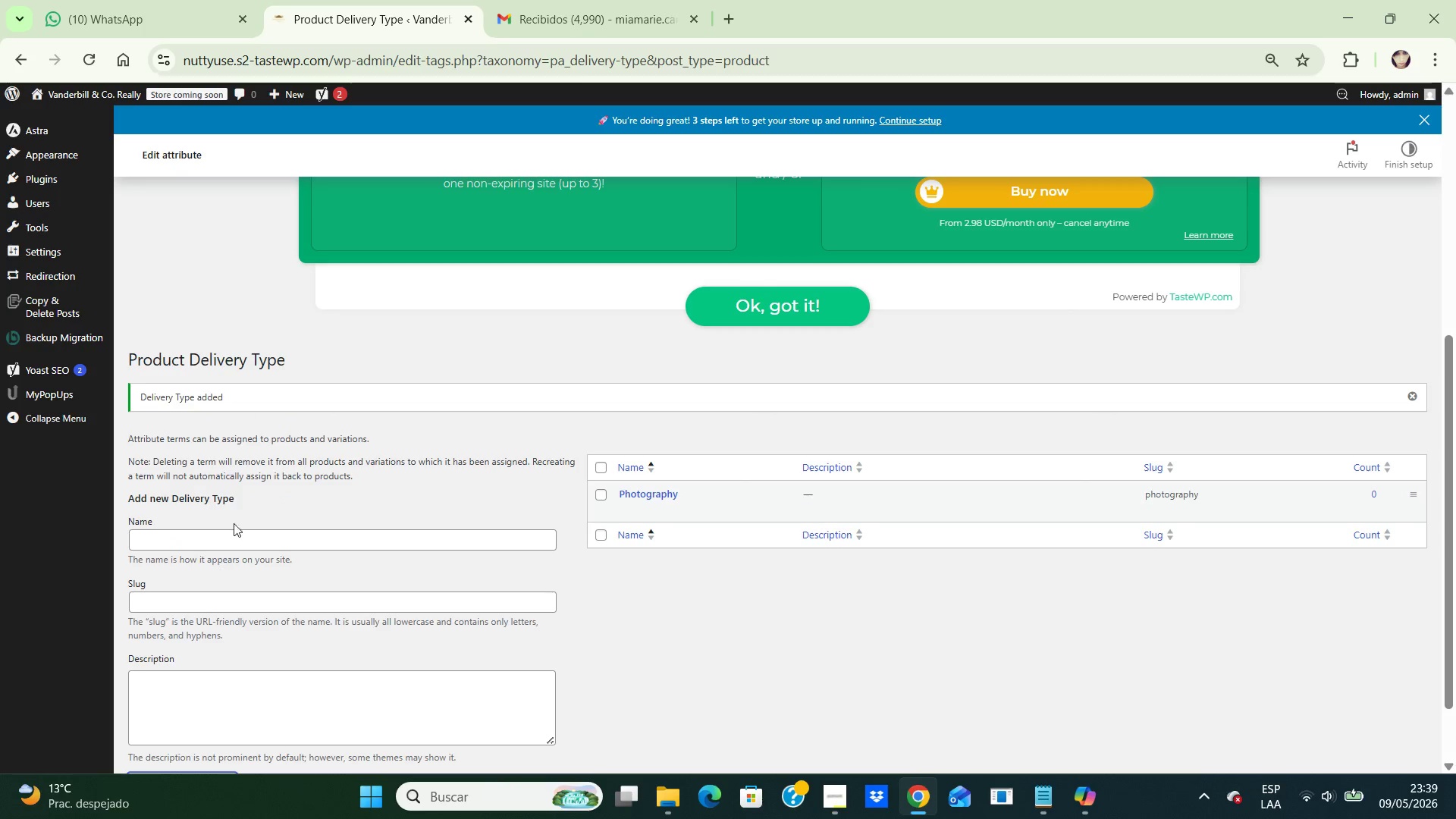 
left_click([222, 541])
 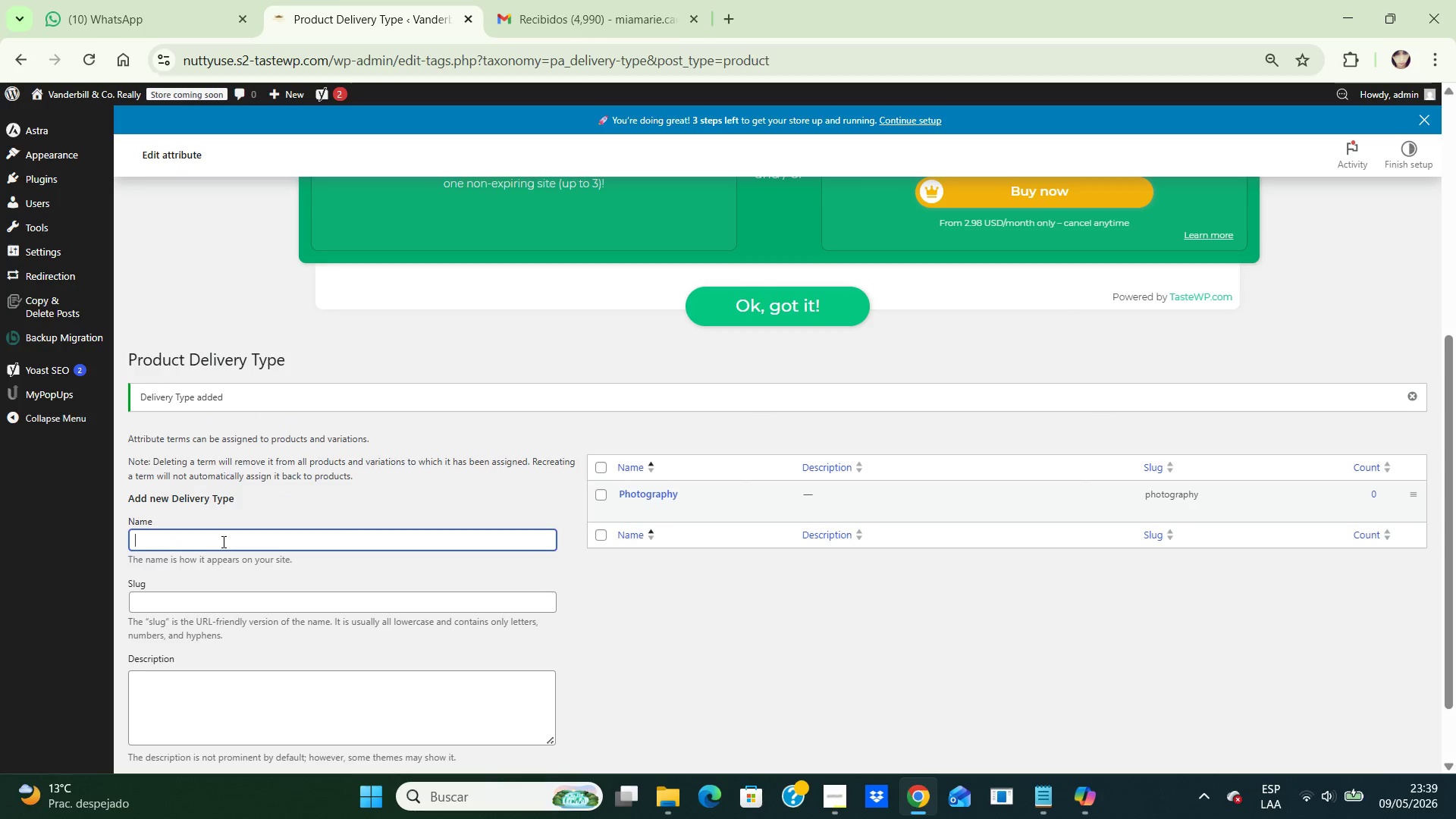 
type(Staging)
 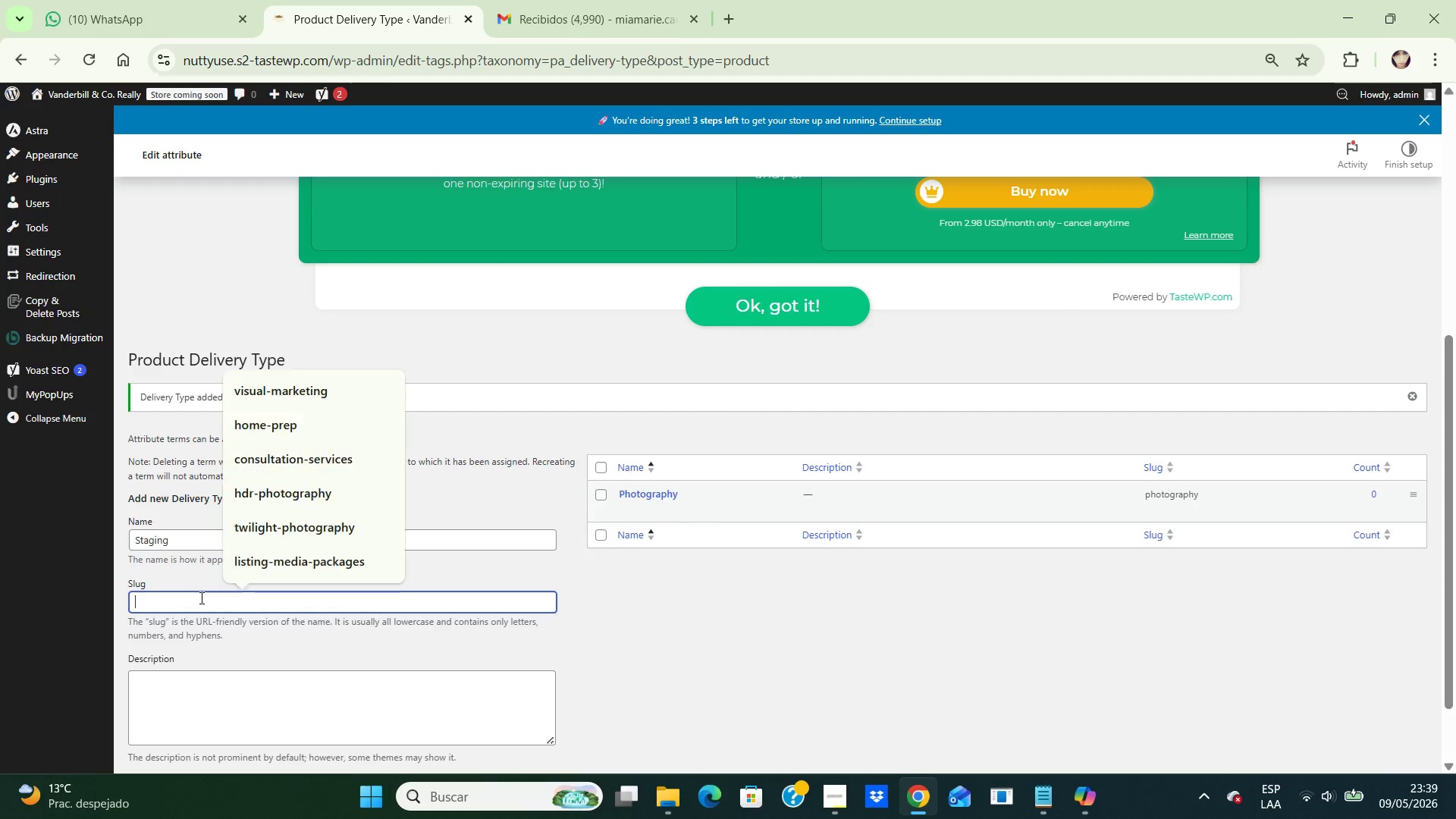 
left_click([200, 598])
 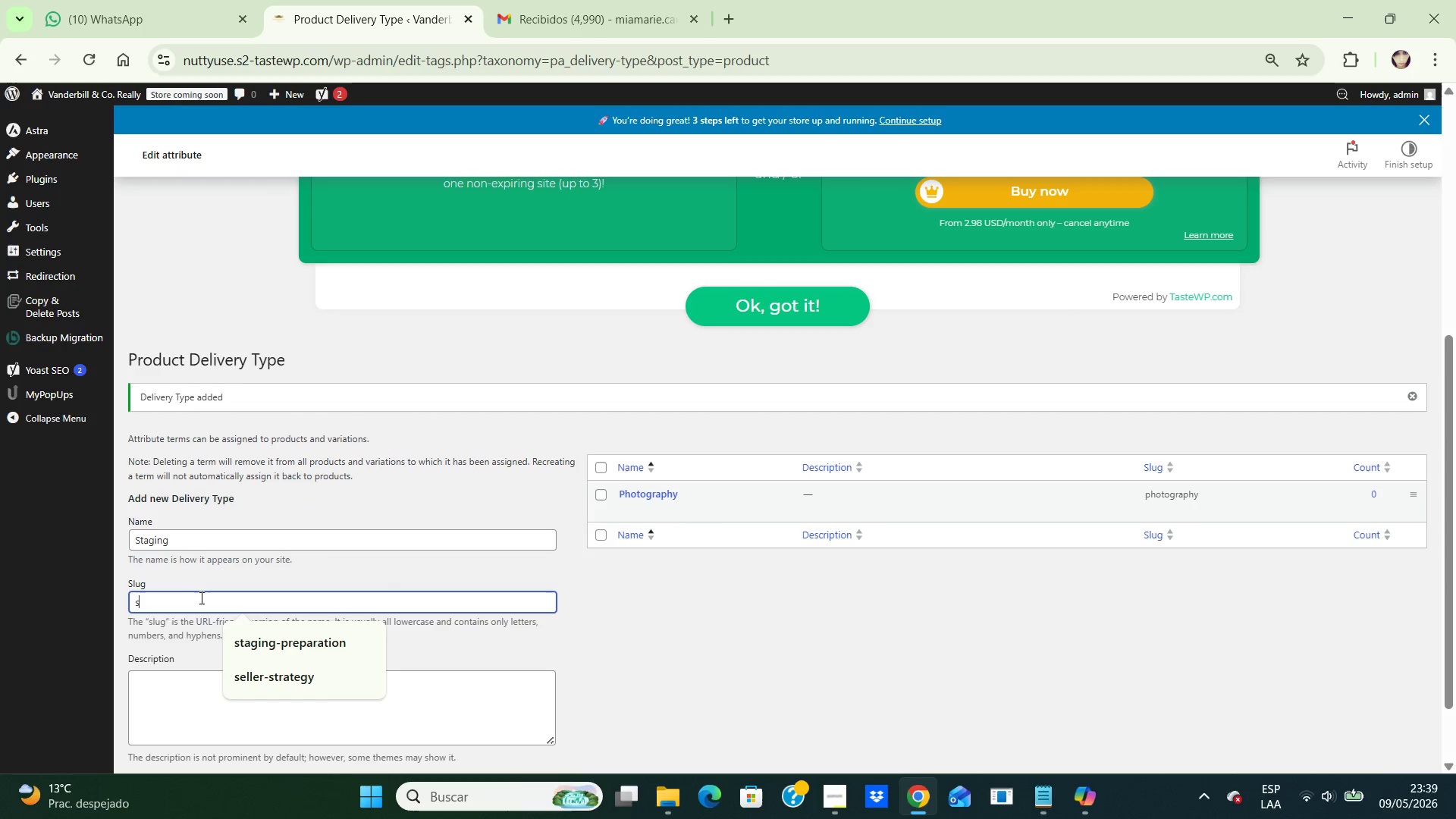 
type(staging)
 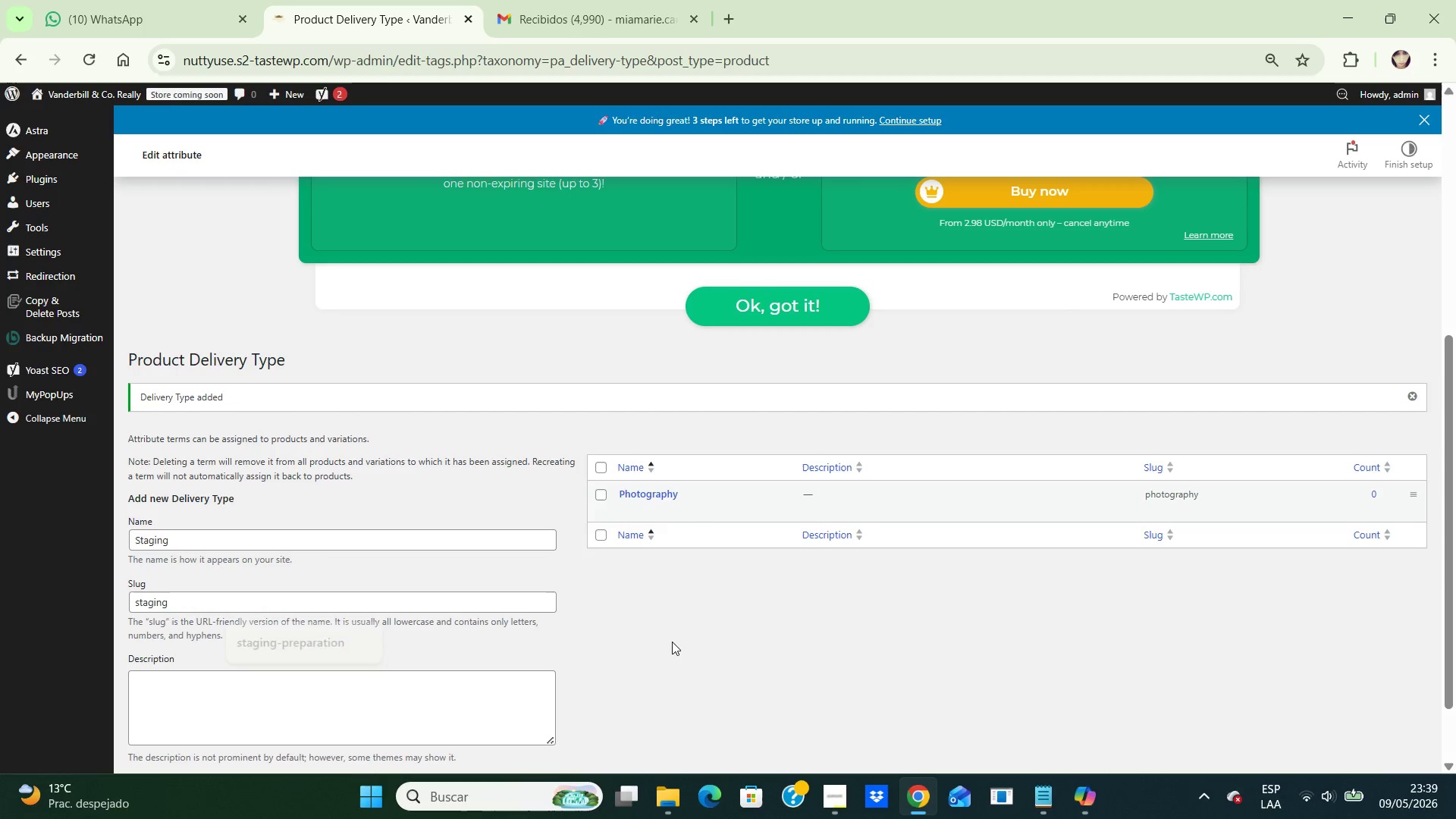 
left_click([672, 642])
 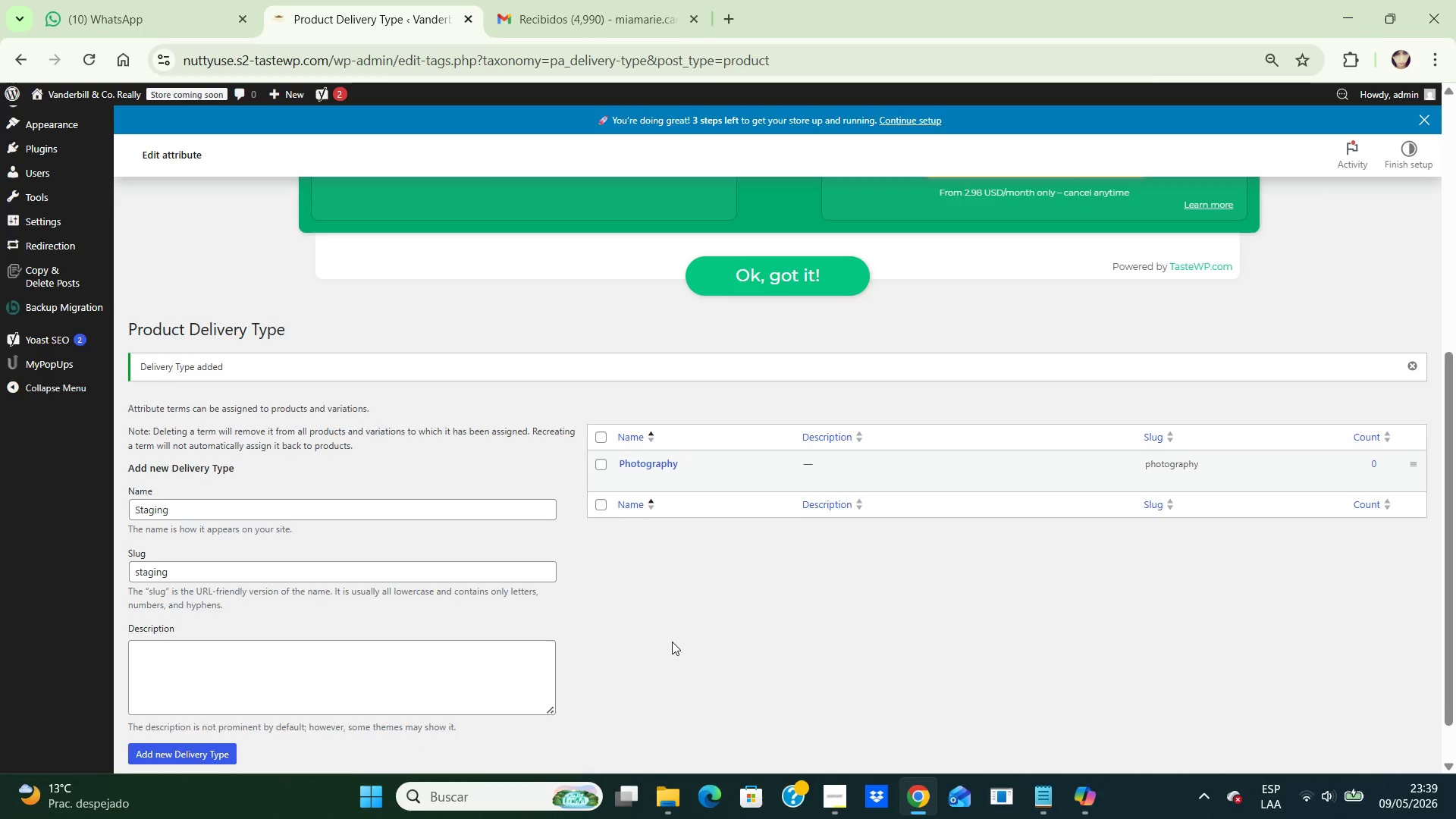 
key(ArrowDown)
 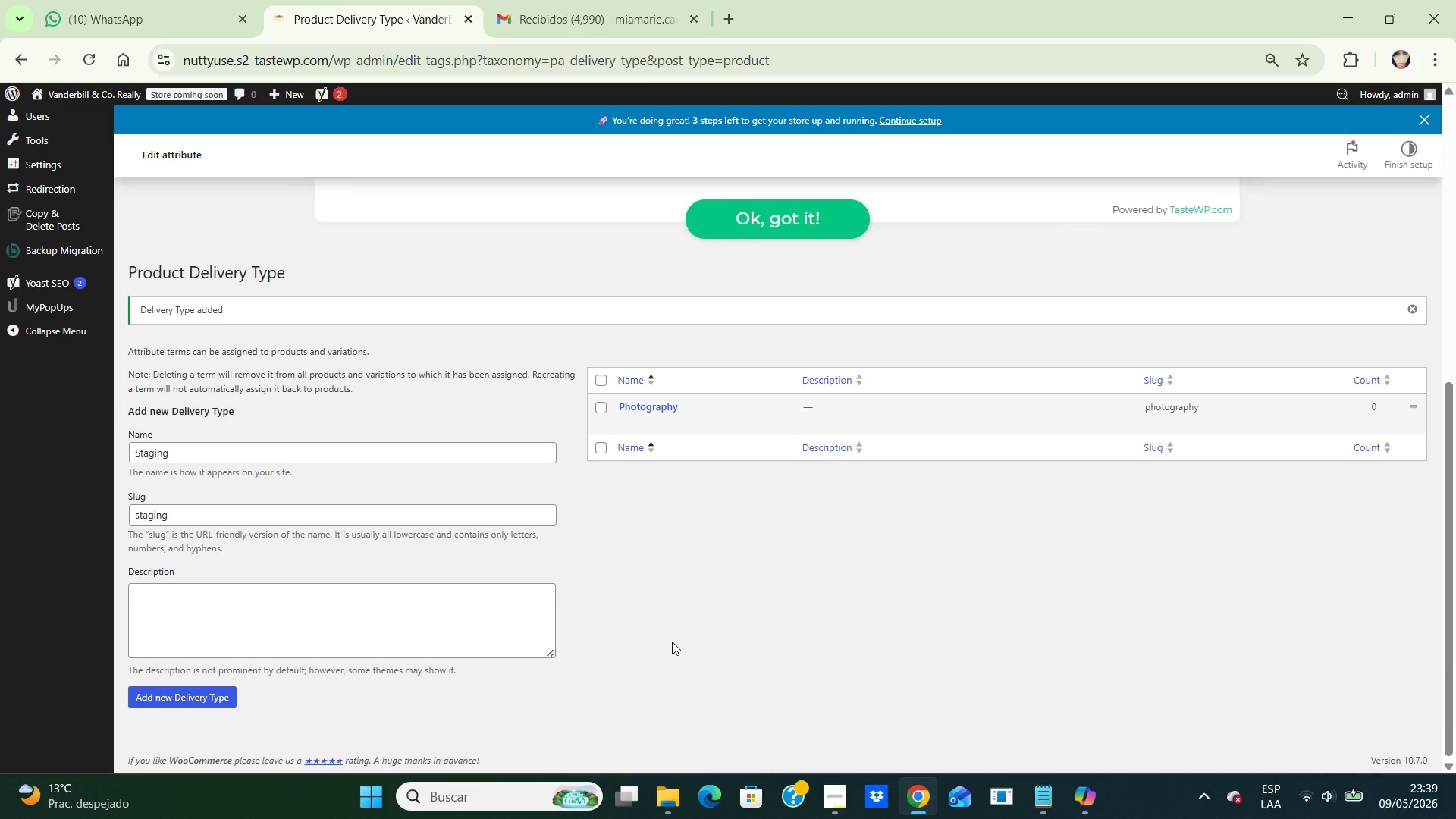 
key(ArrowDown)
 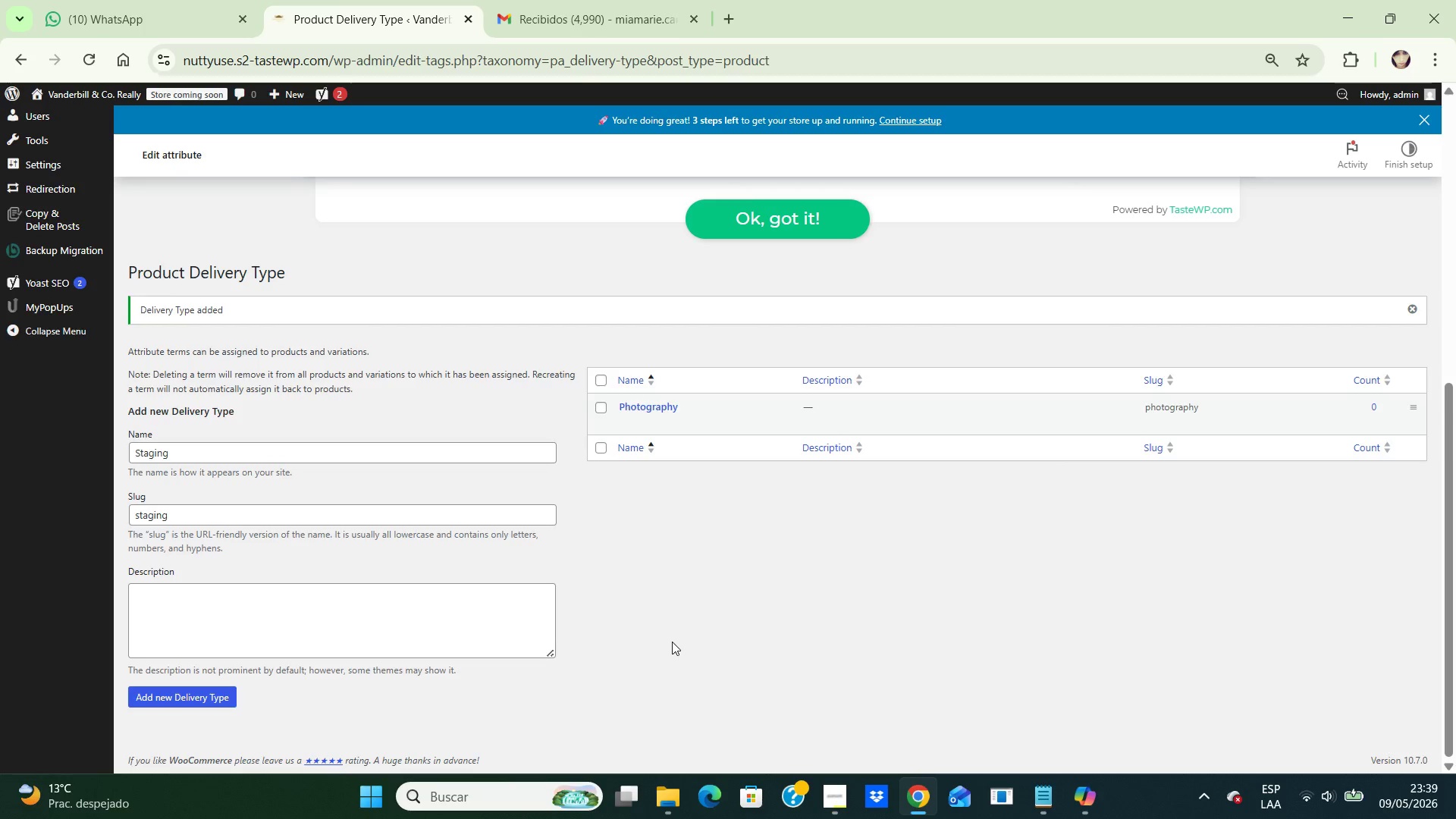 
key(ArrowDown)
 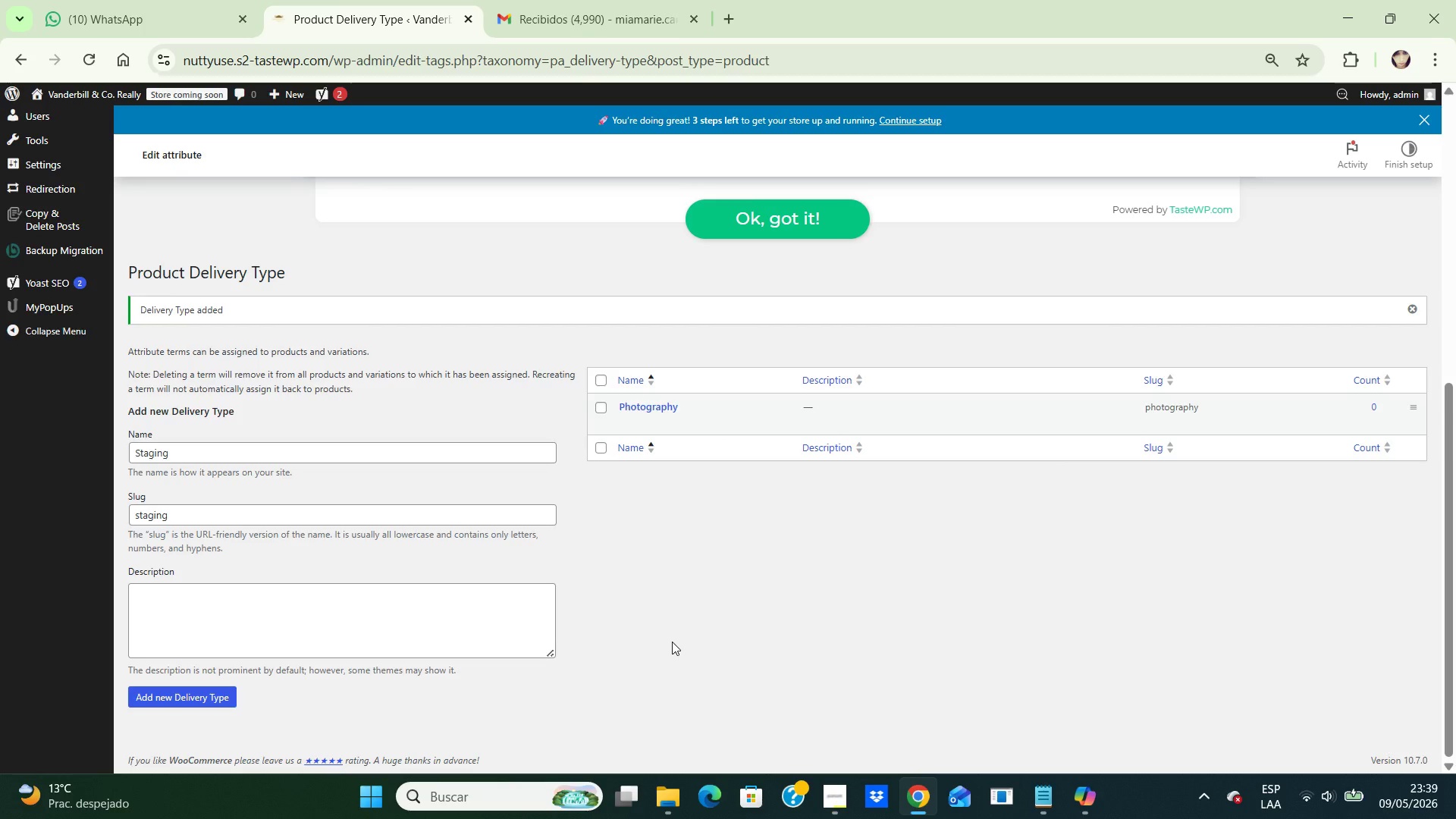 
key(ArrowDown)
 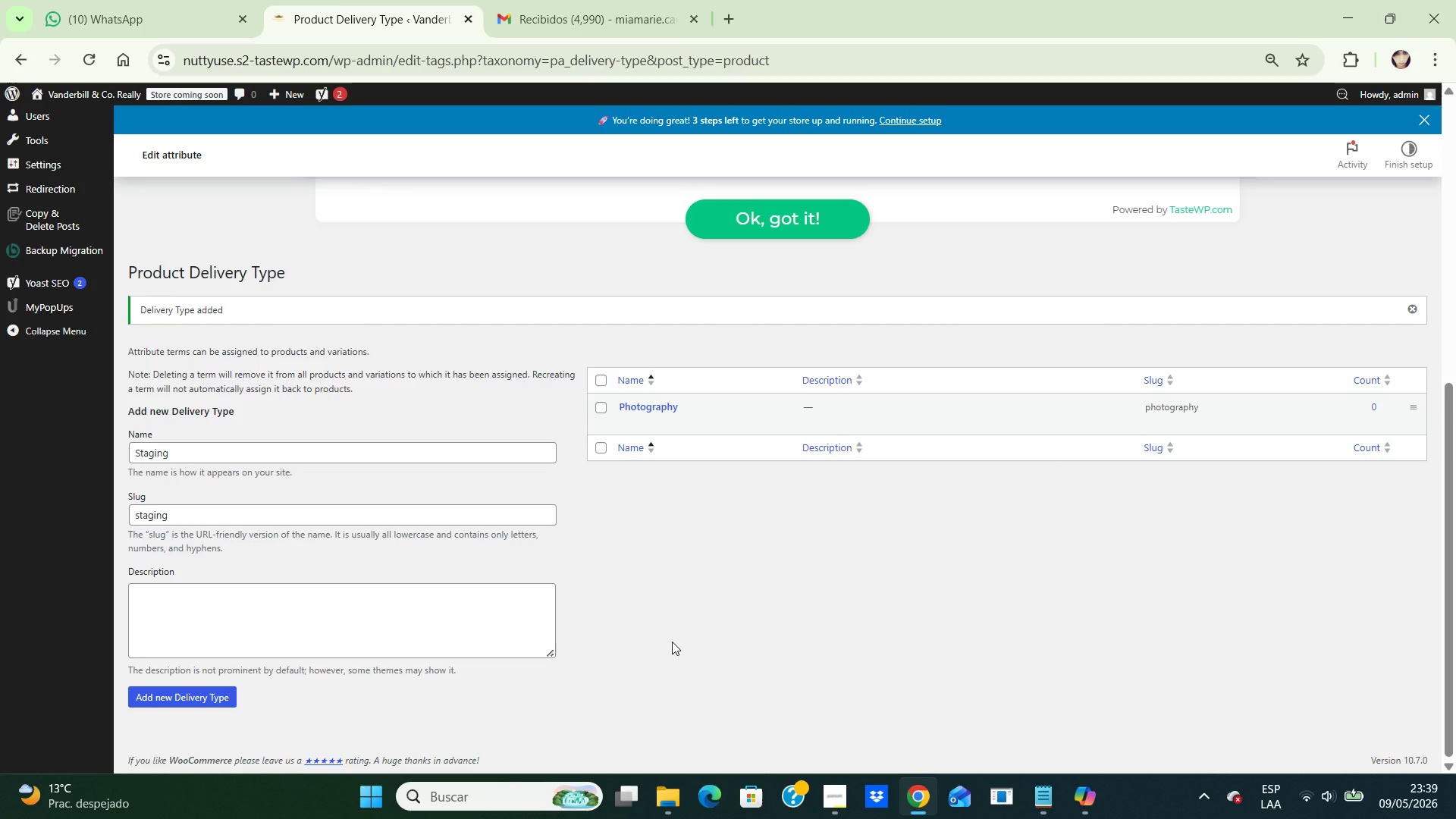 
key(ArrowDown)
 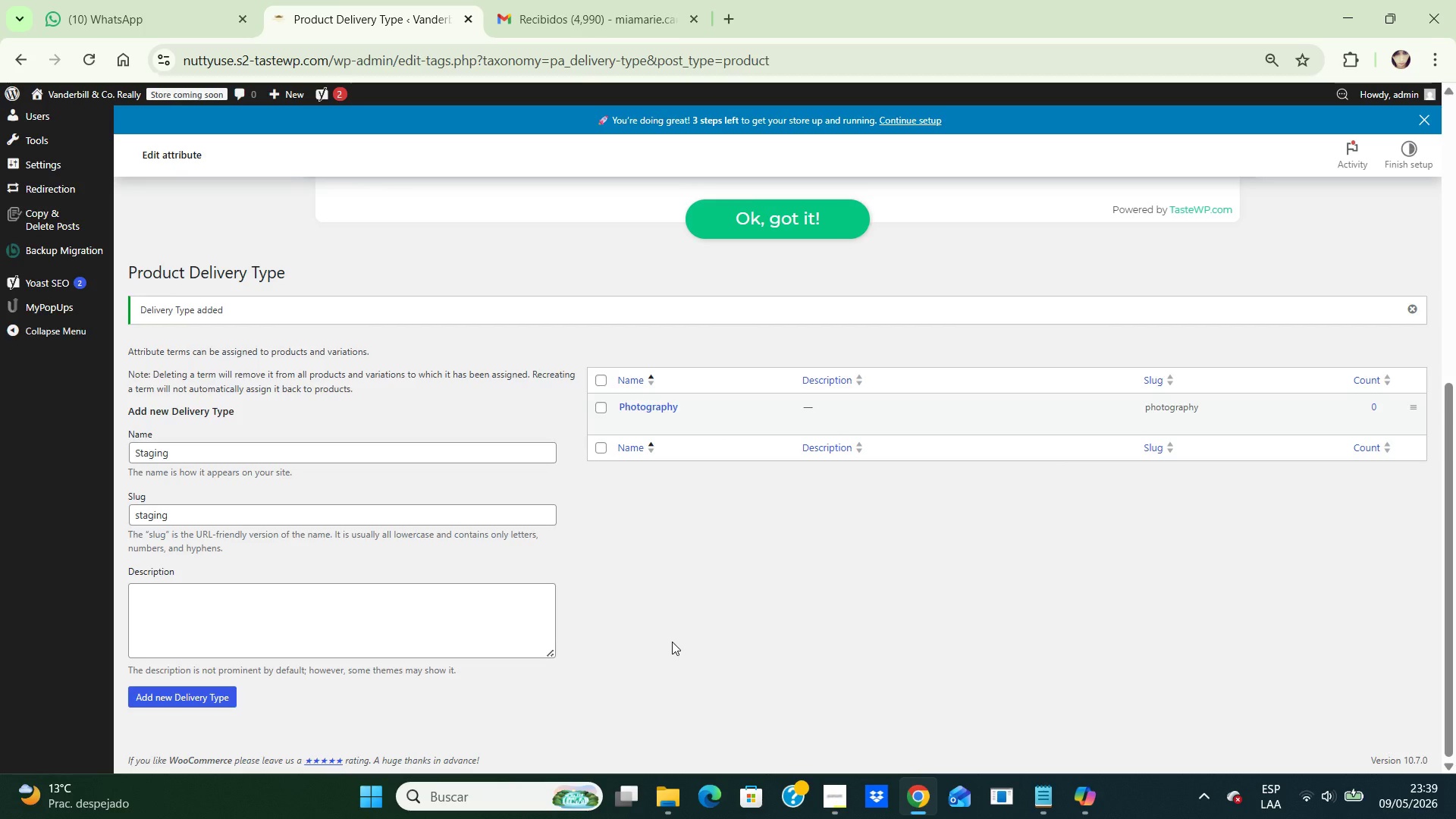 
key(ArrowDown)
 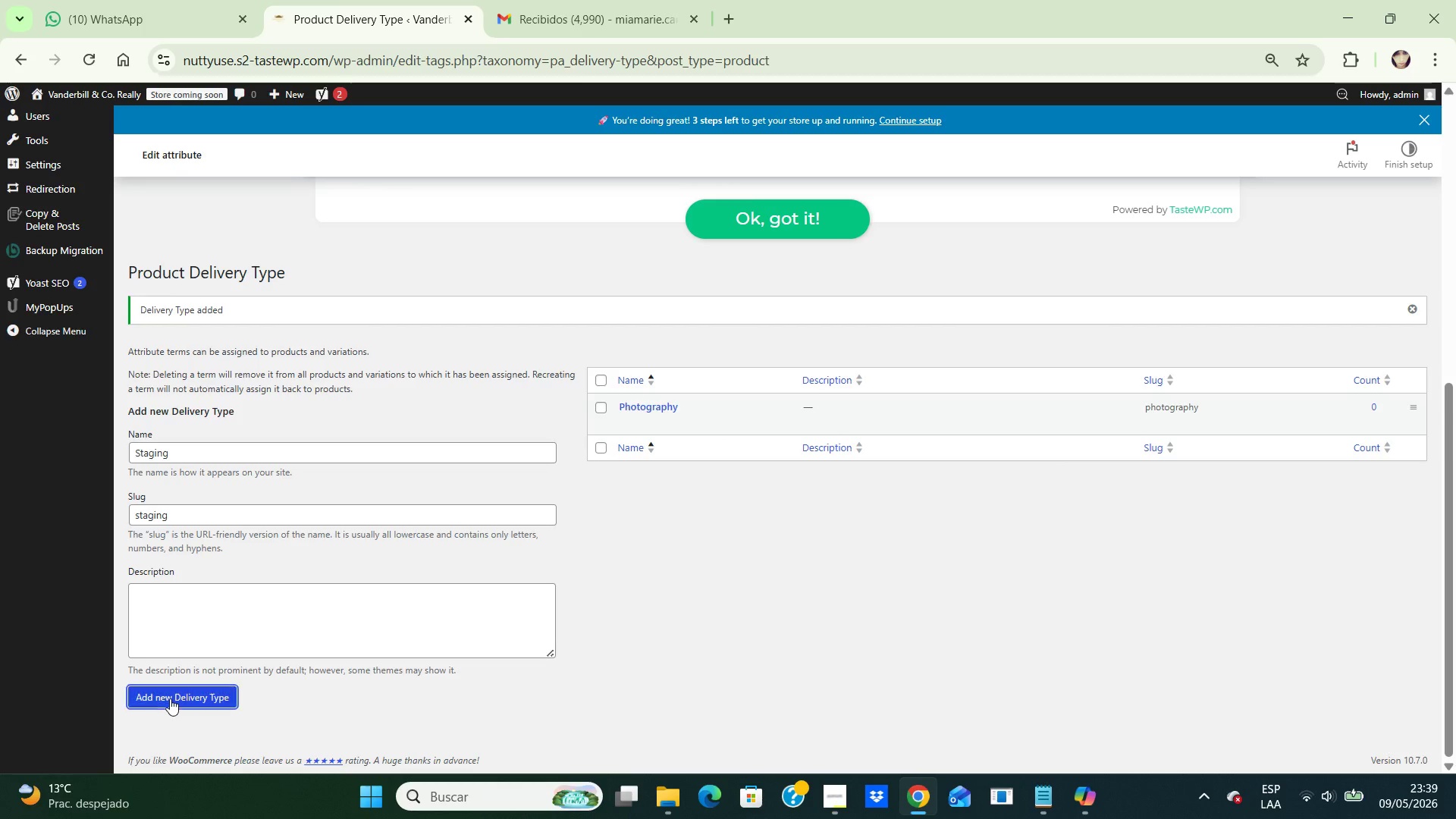 
left_click([170, 698])
 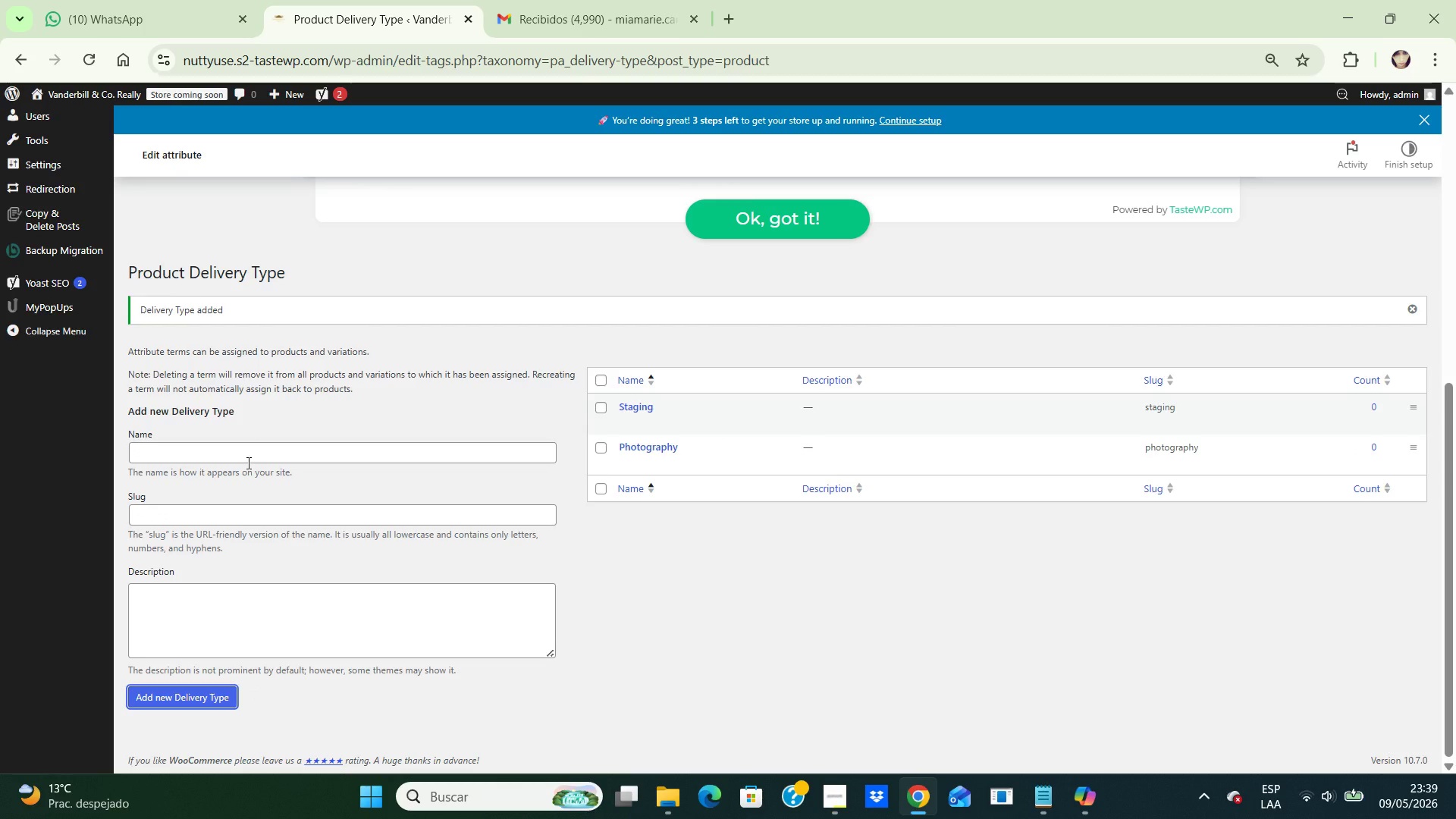 
left_click([247, 463])
 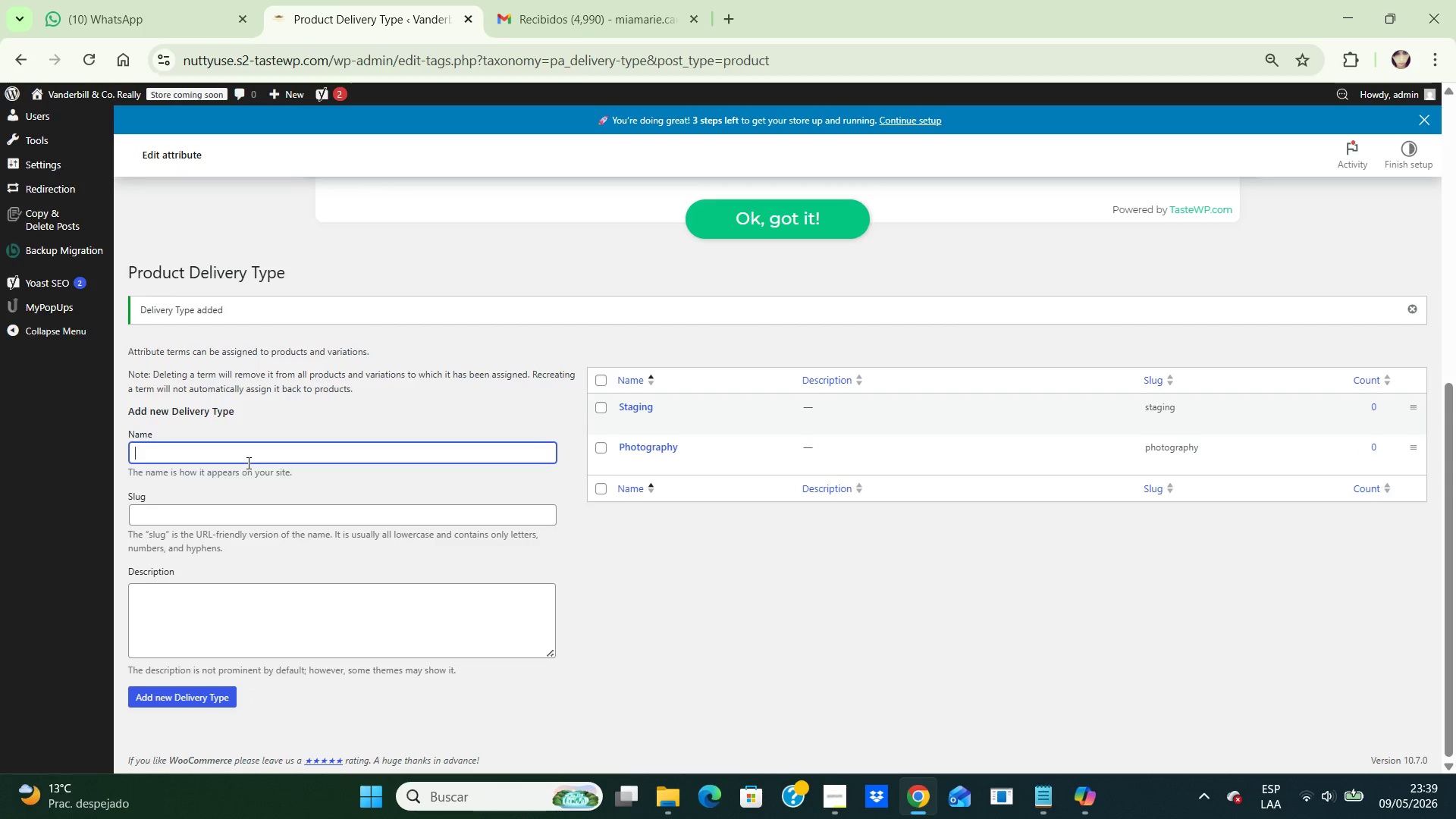 
type(Cleaning)
 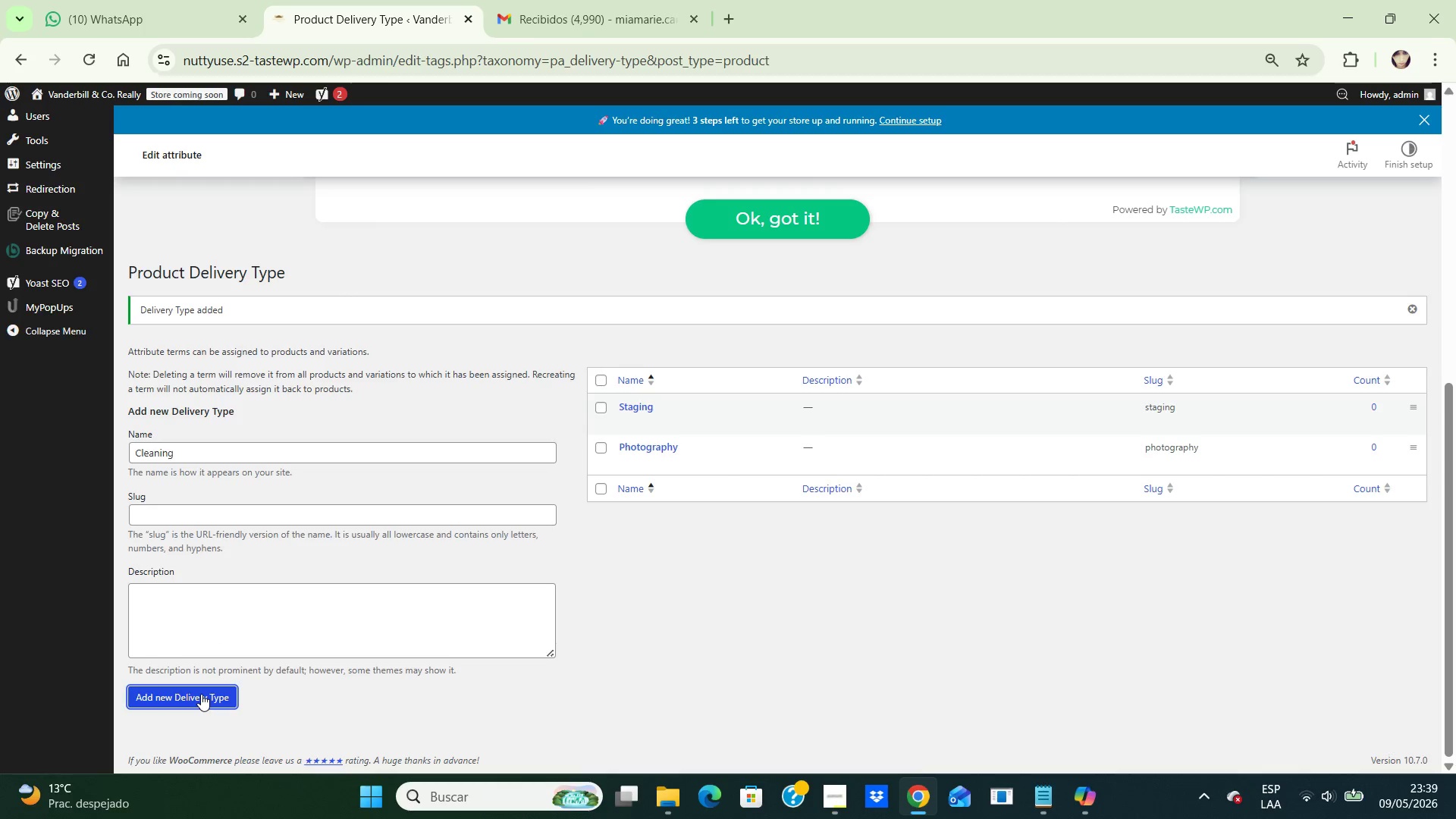 
left_click([201, 694])
 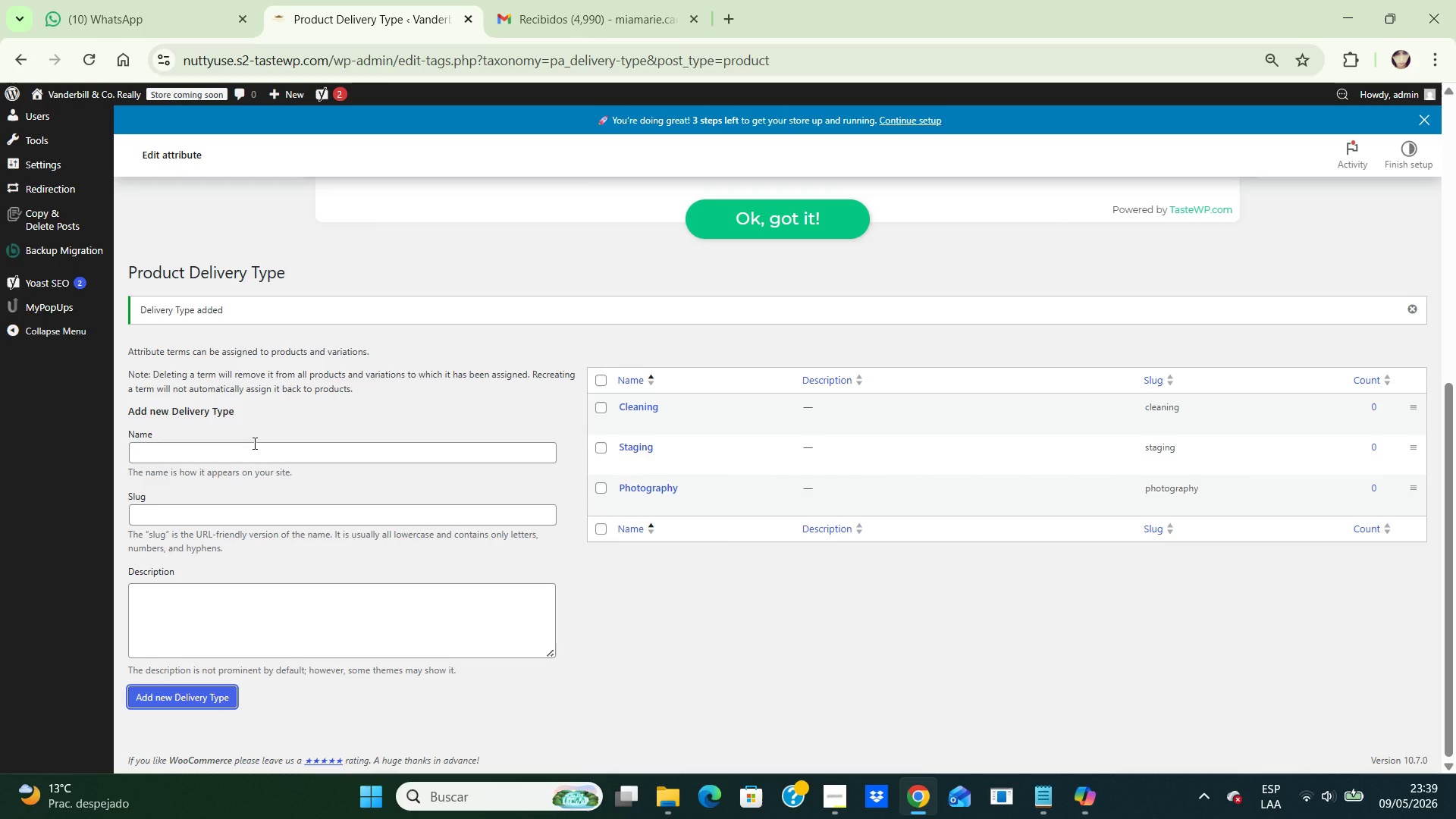 
left_click([253, 443])
 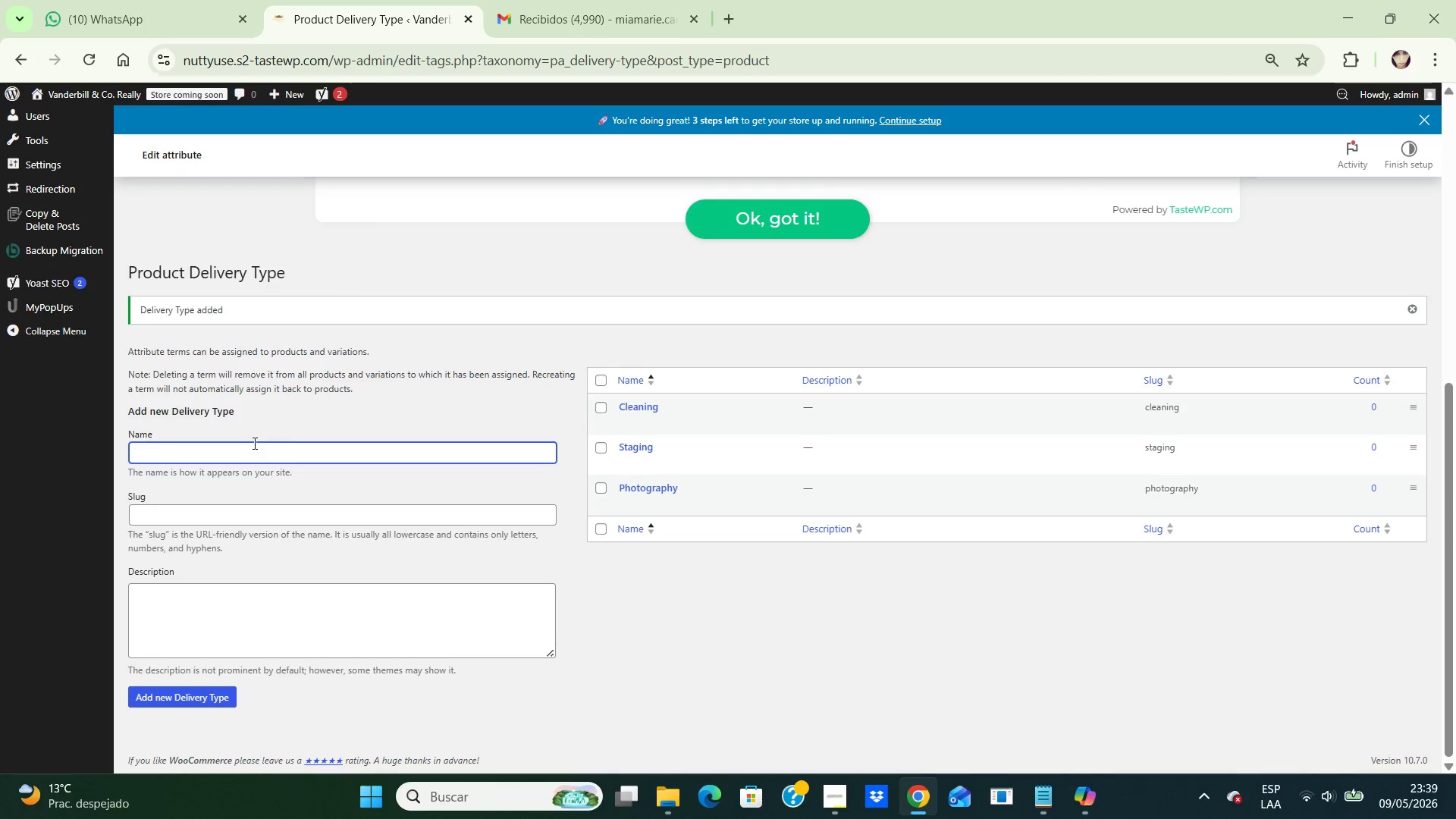 
type(Consultation)
 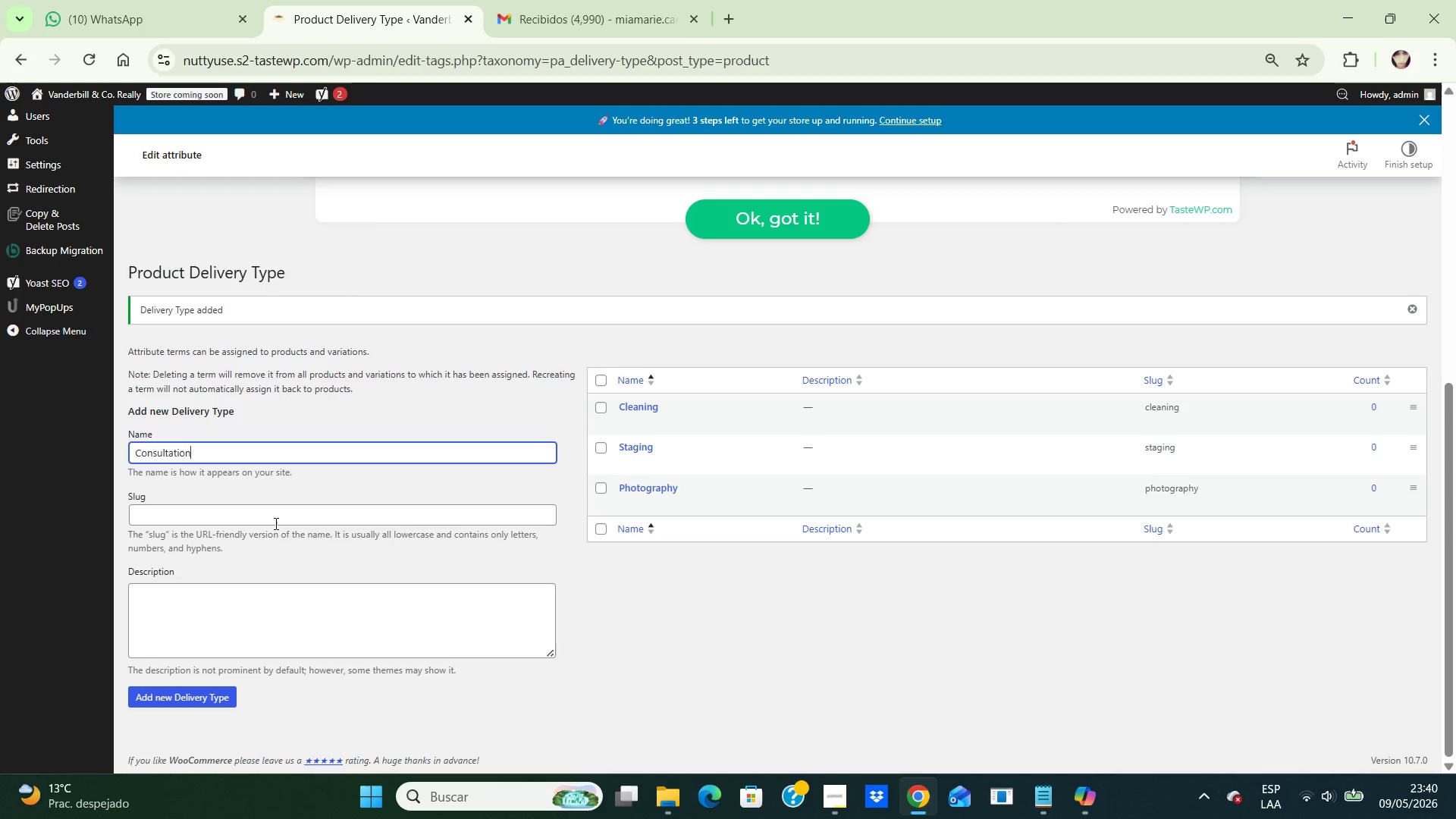 
wait(5.64)
 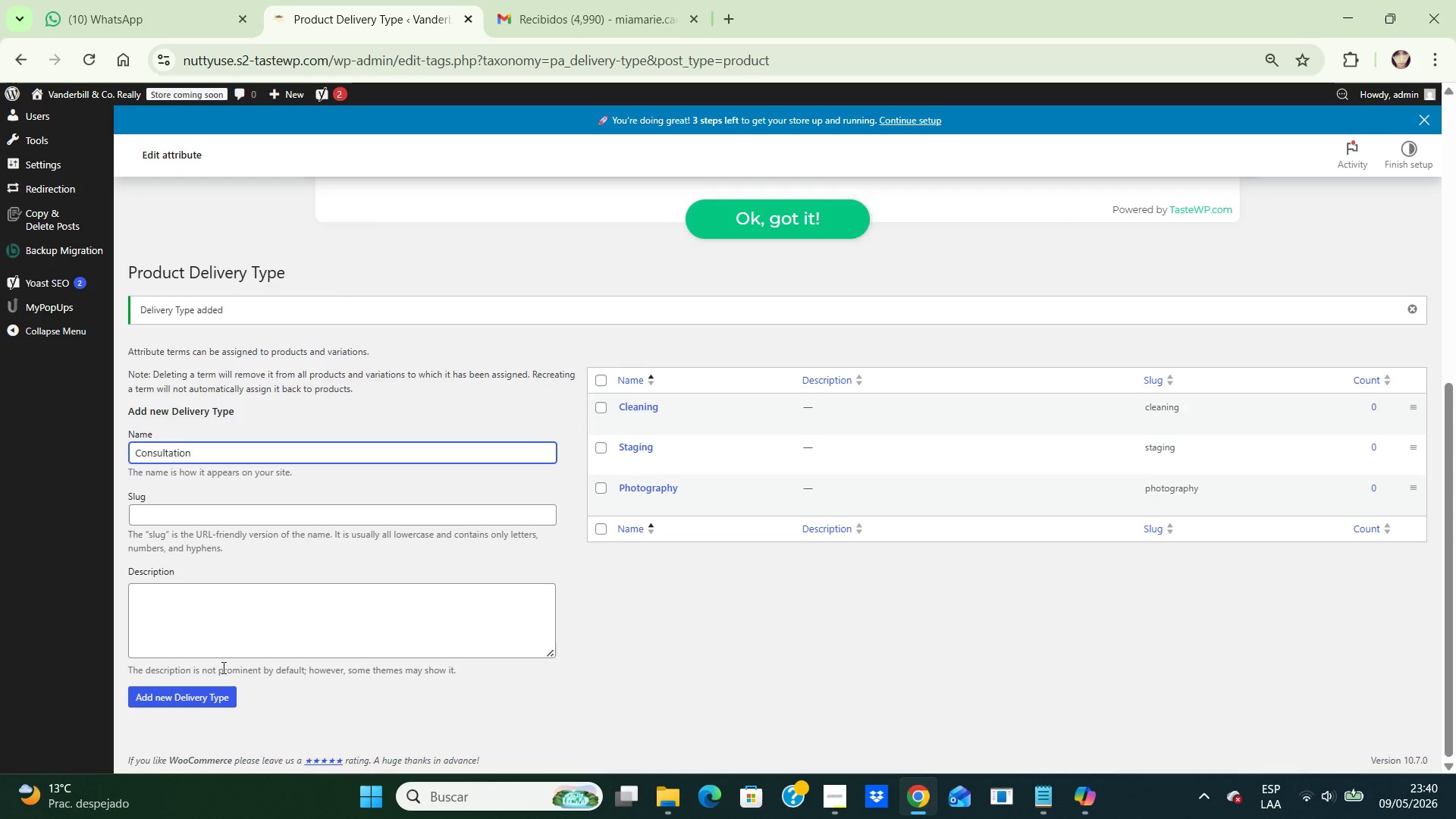 
left_click([282, 519])
 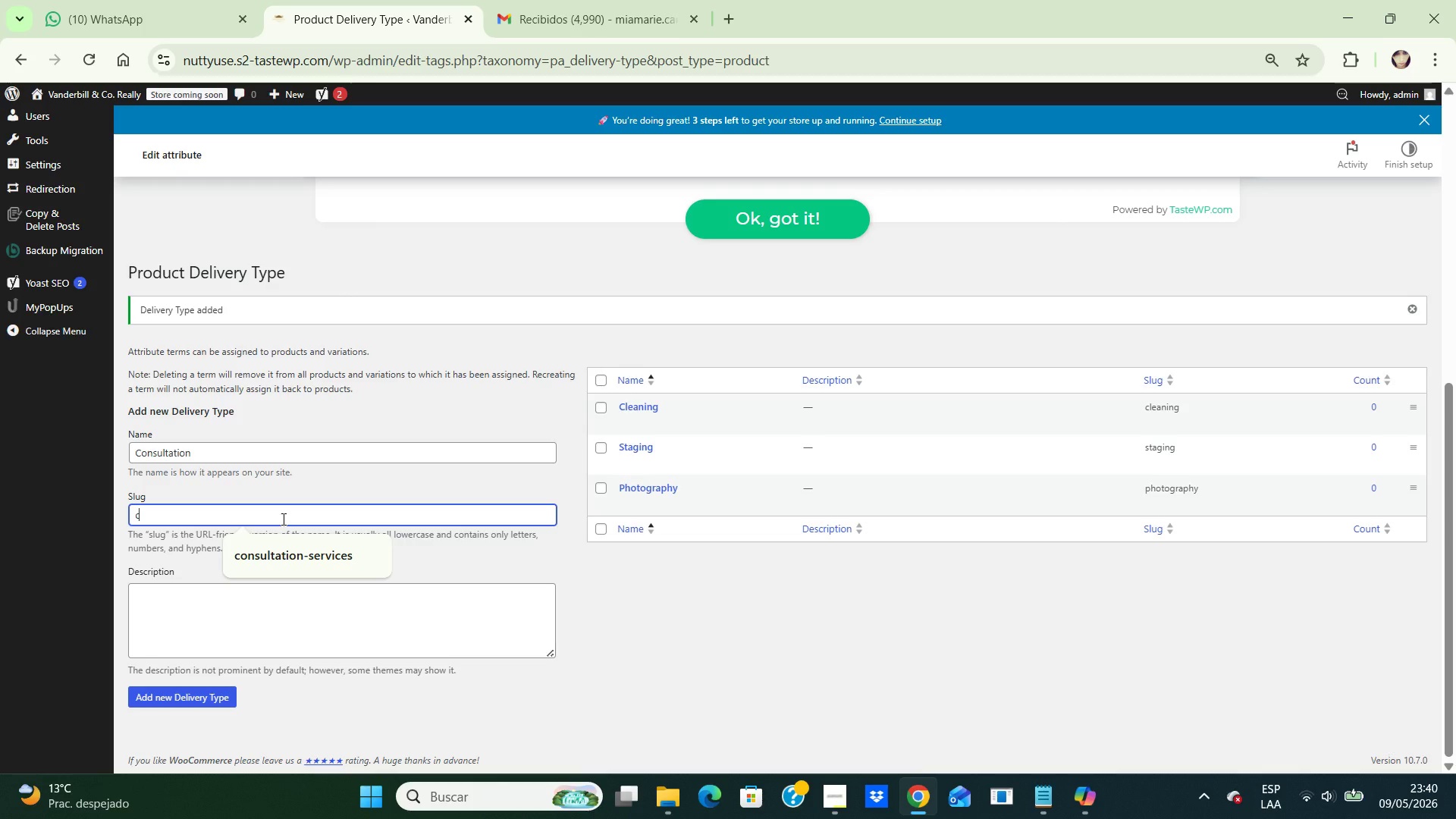 
type(consultation)
 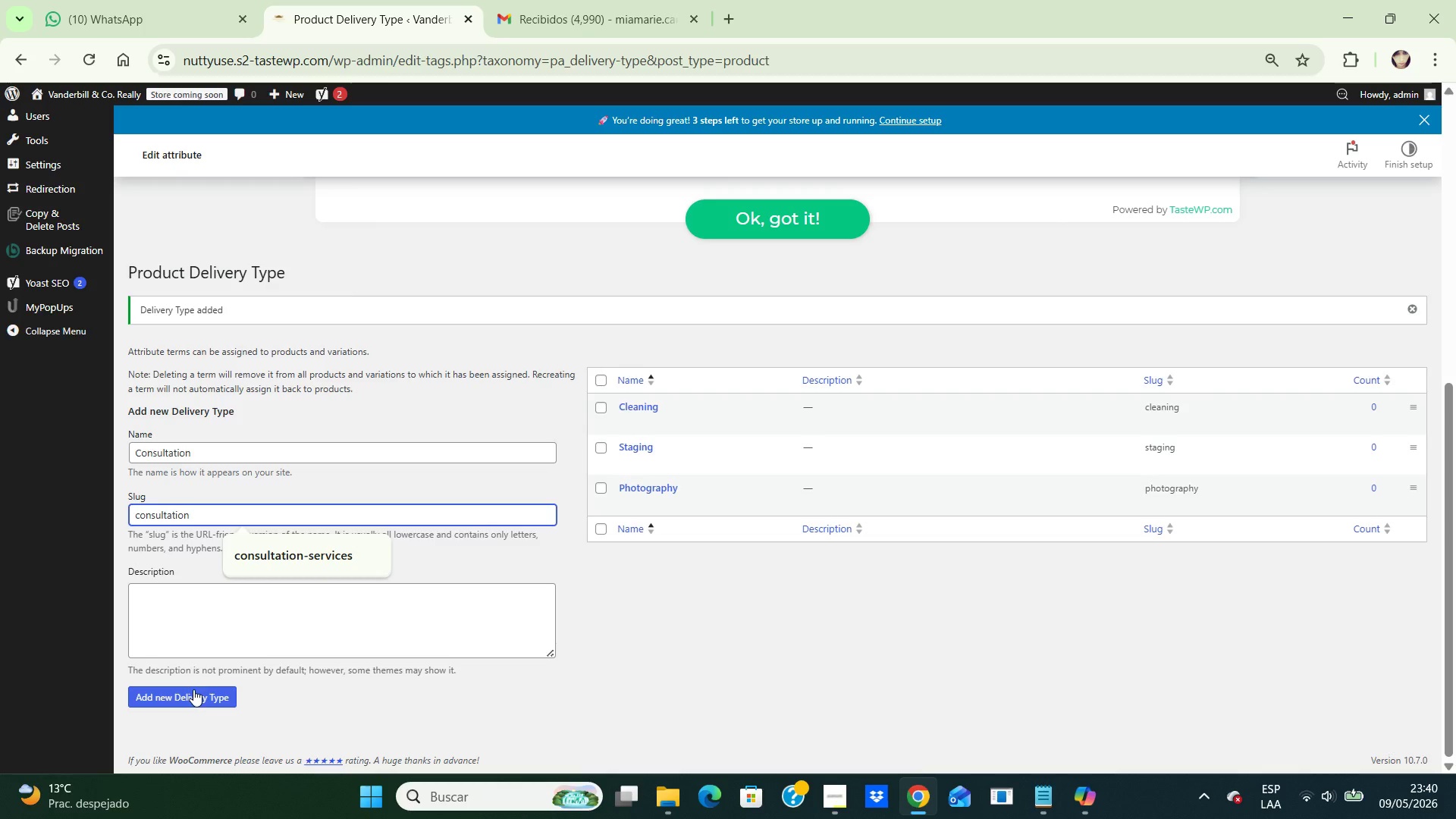 
left_click([193, 689])
 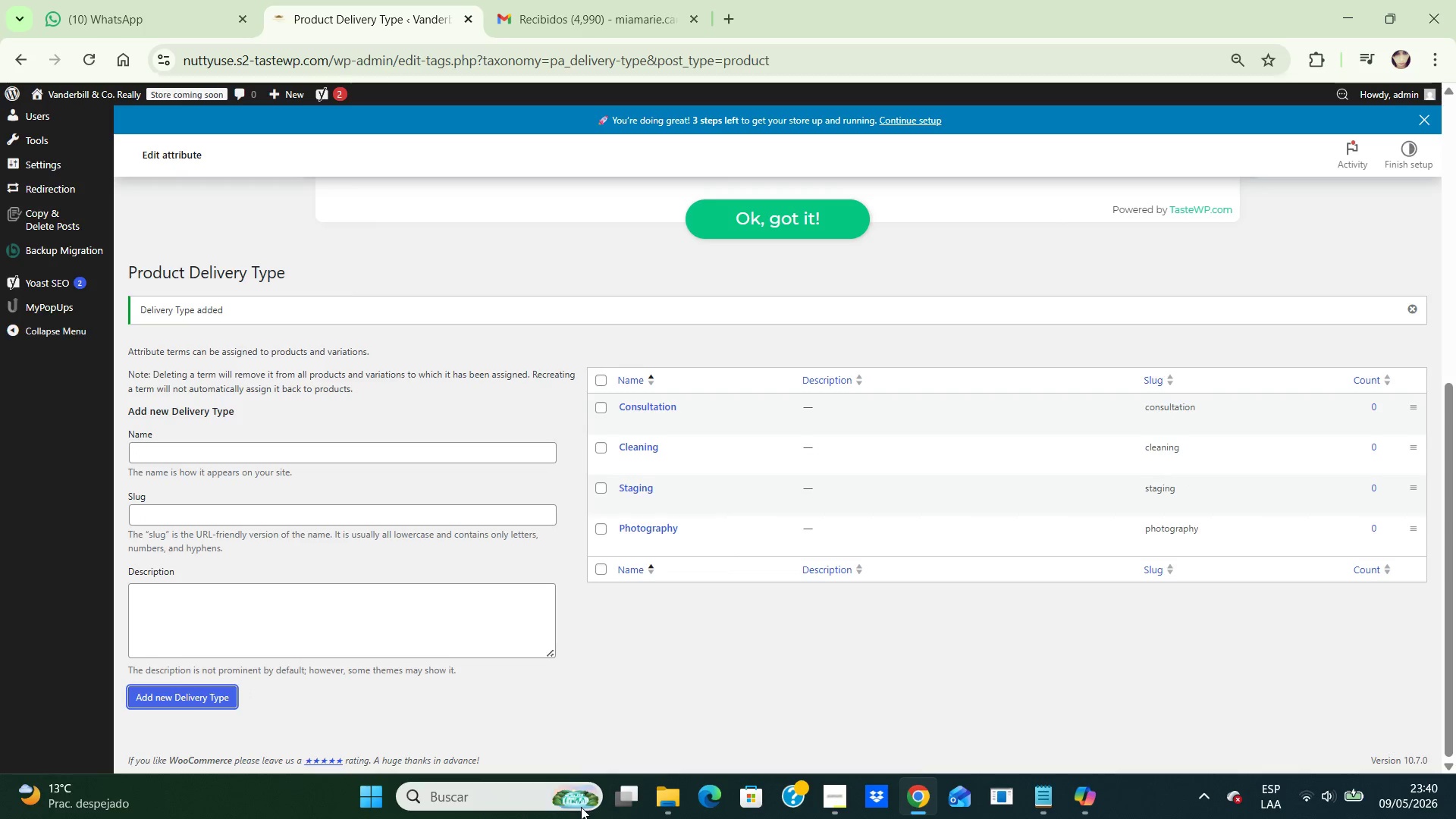 
wait(5.3)
 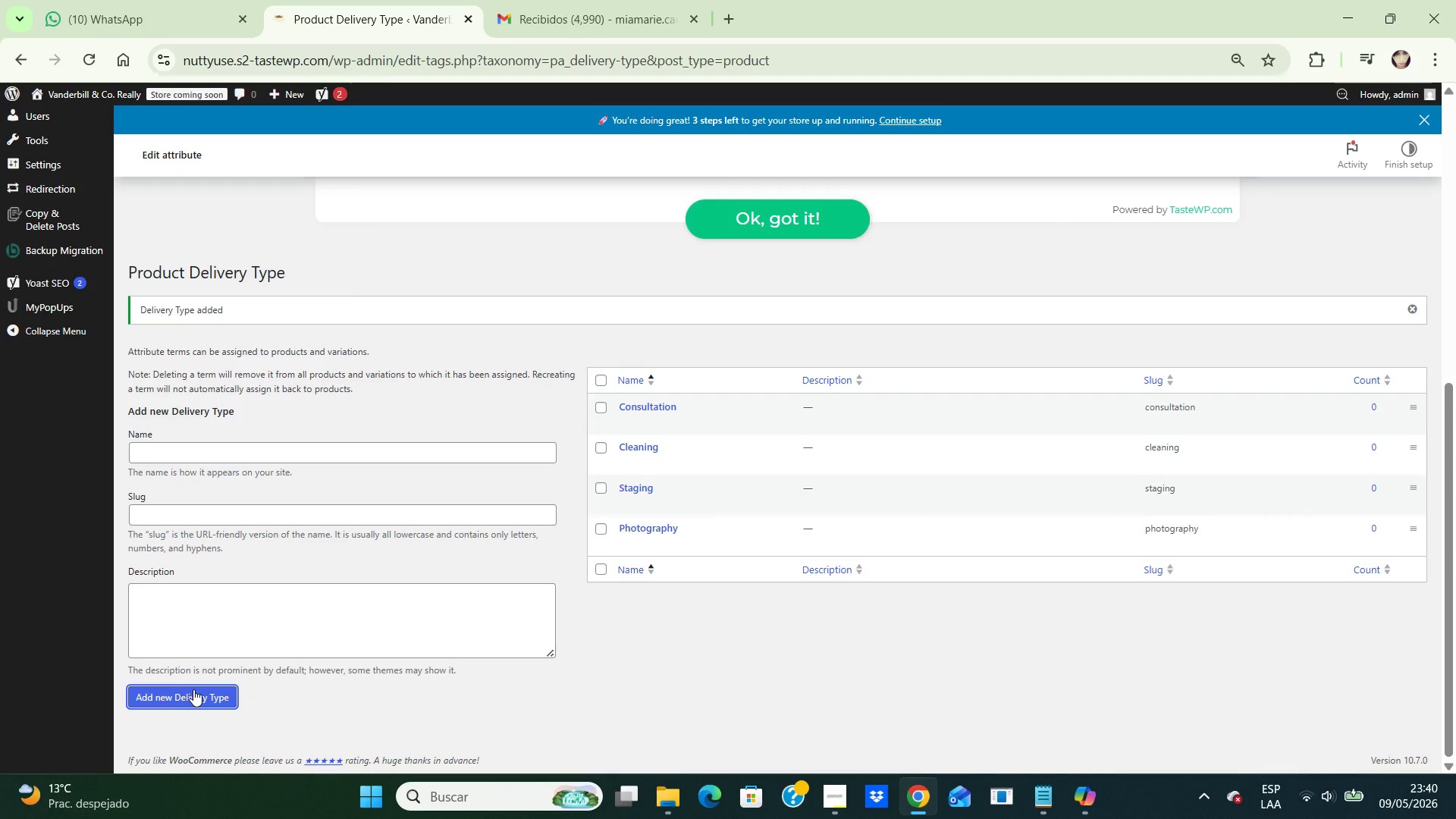 
left_click([830, 806])